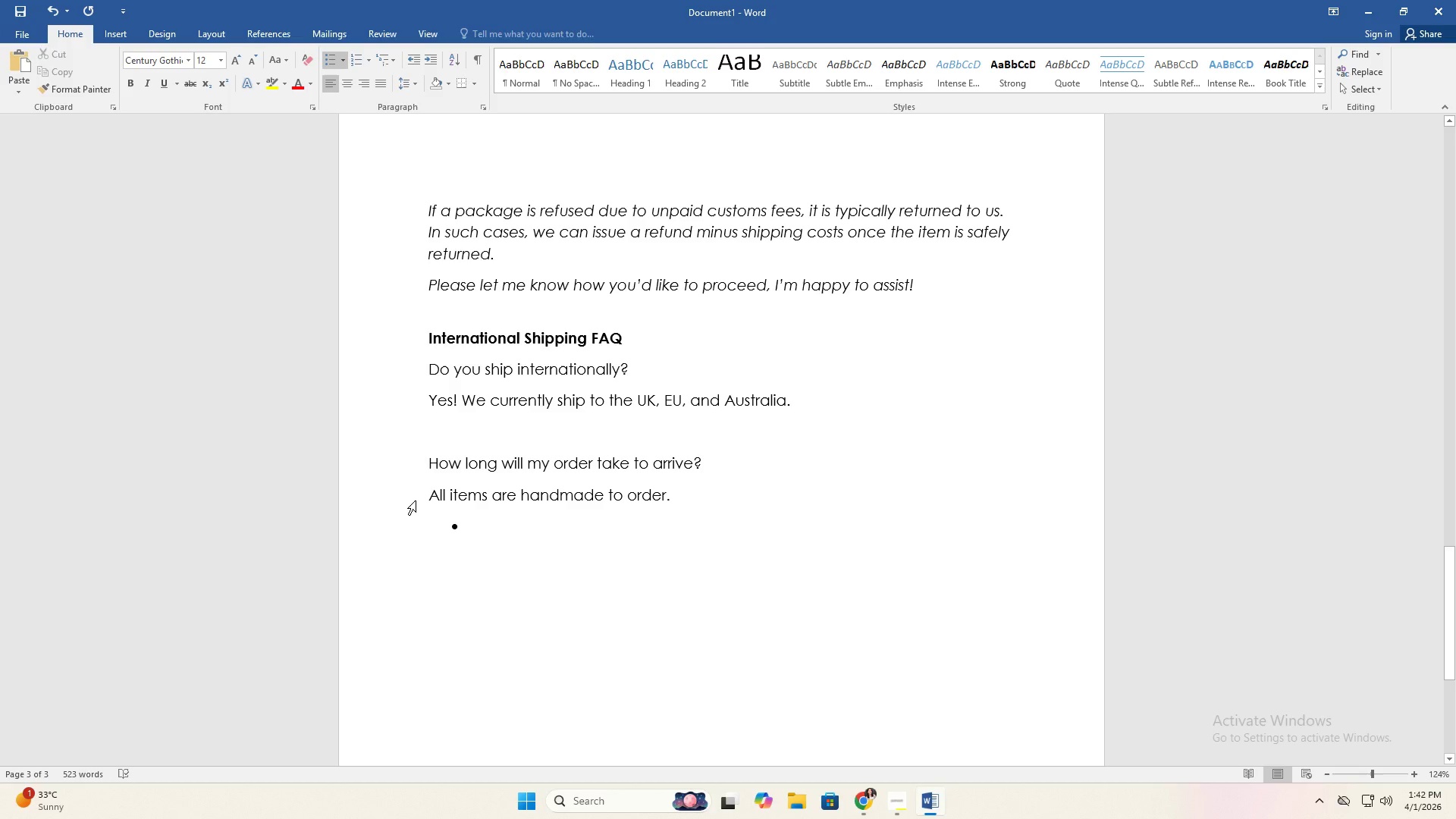 
wait(5.84)
 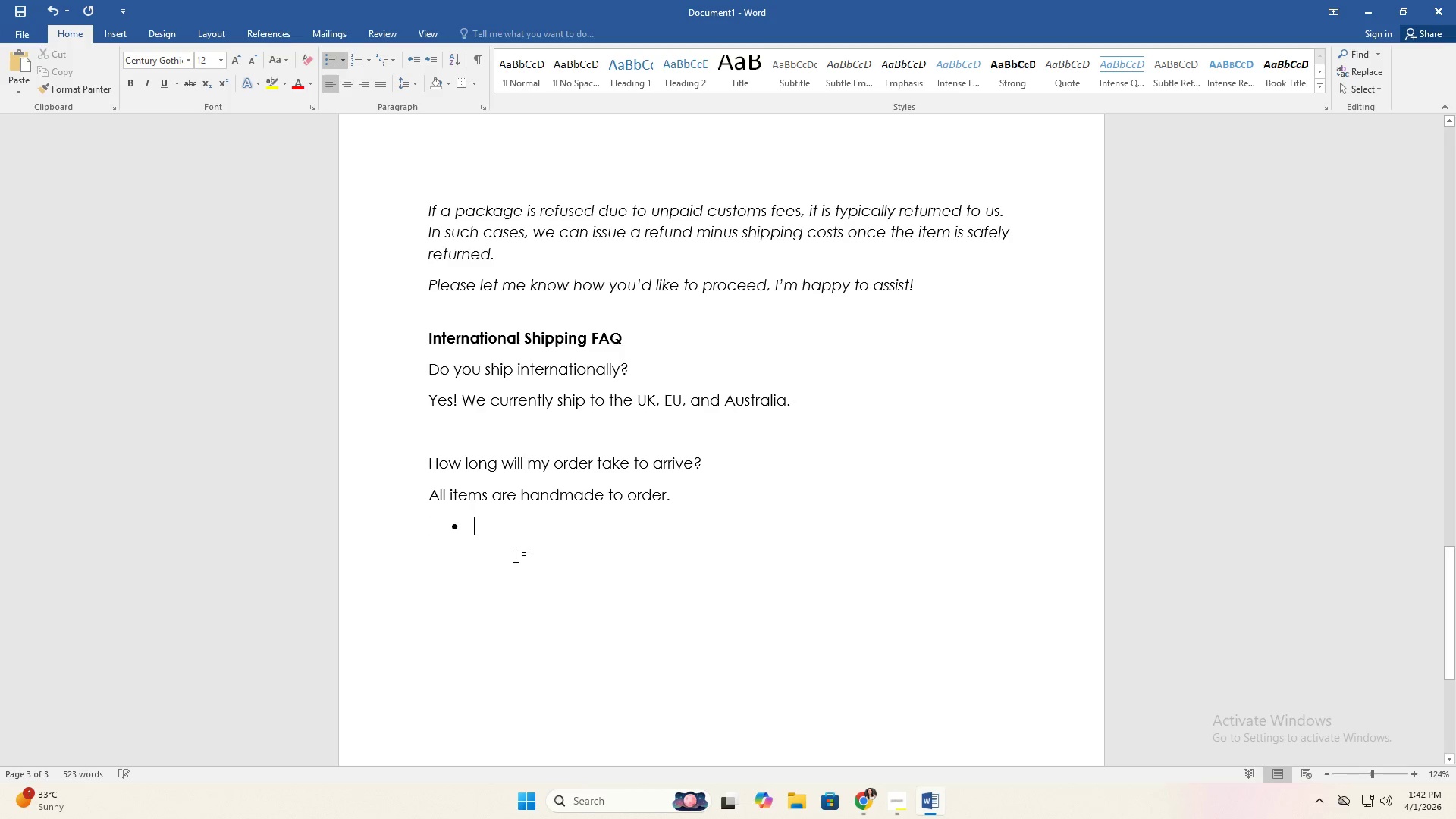 
left_click([428, 503])
 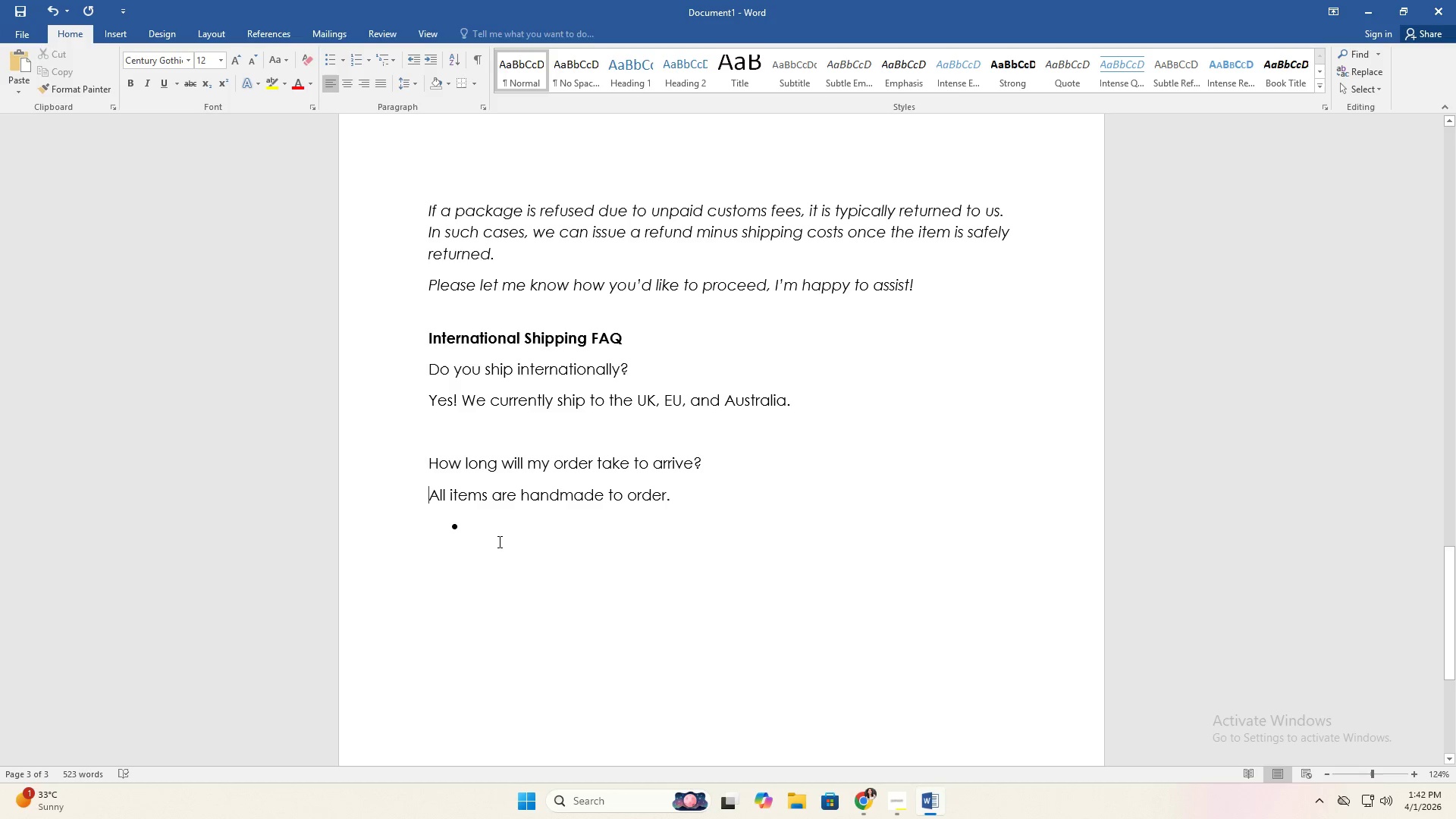 
key(Minus)
 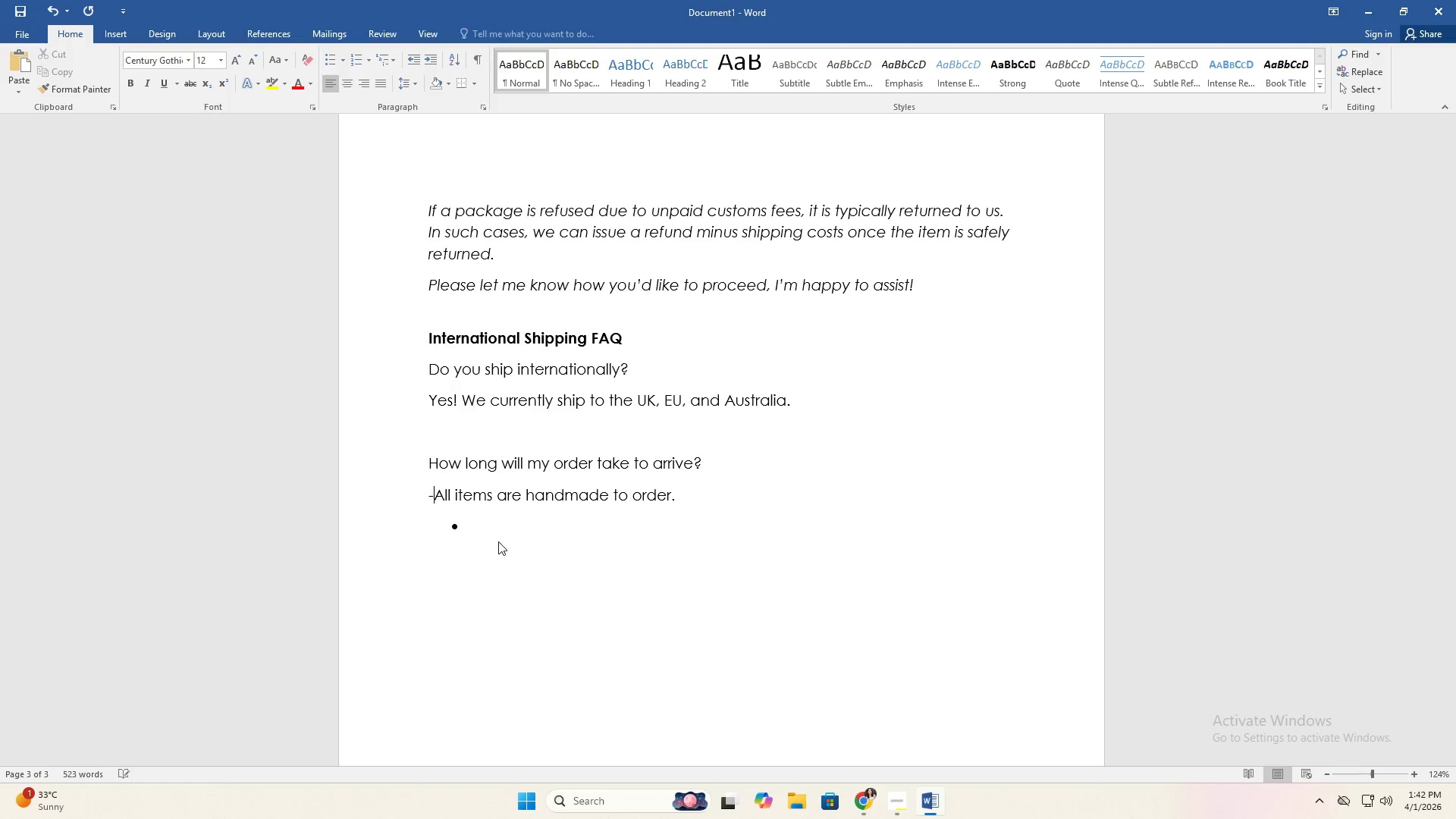 
key(Space)
 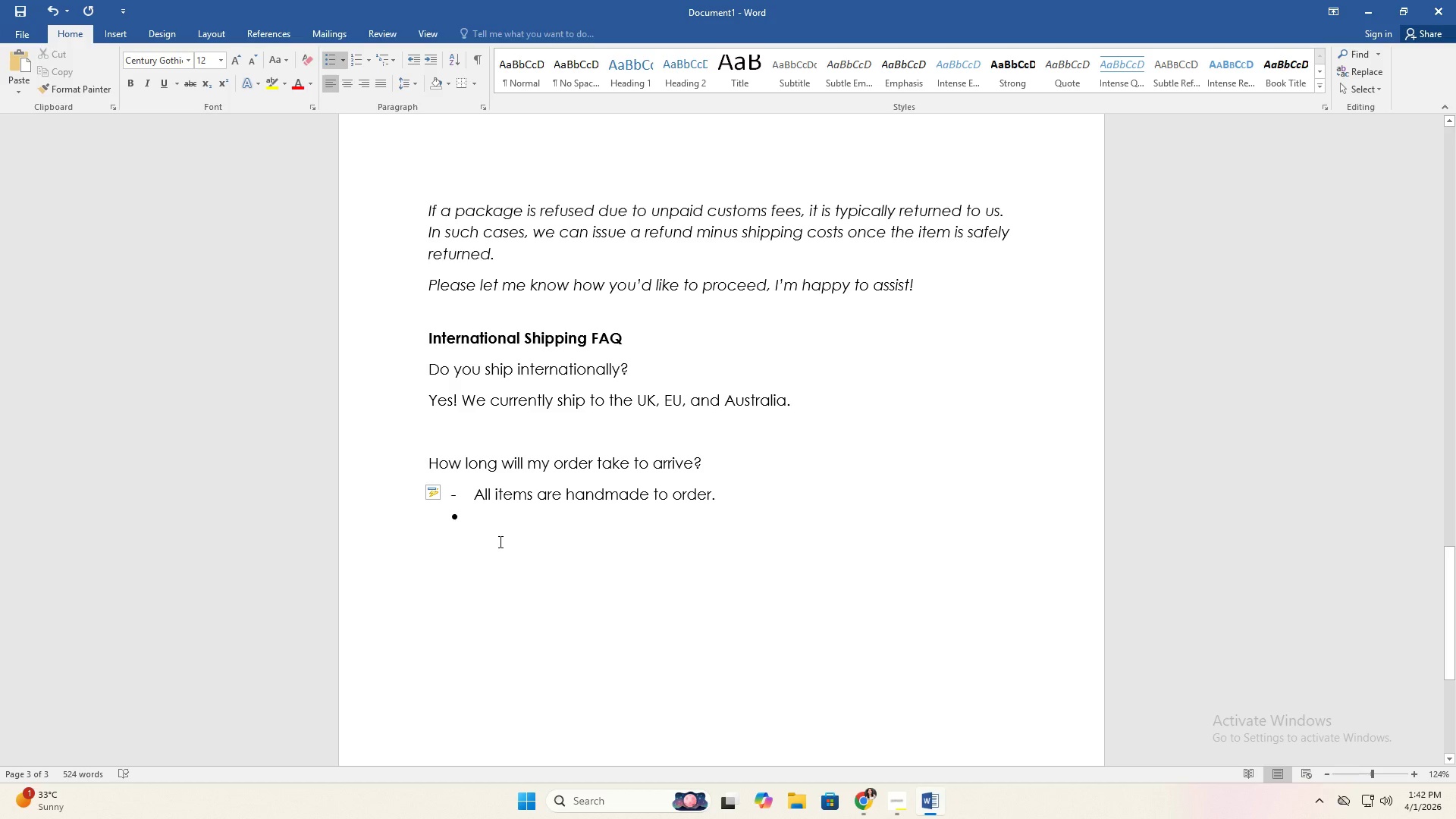 
key(Control+Z)
 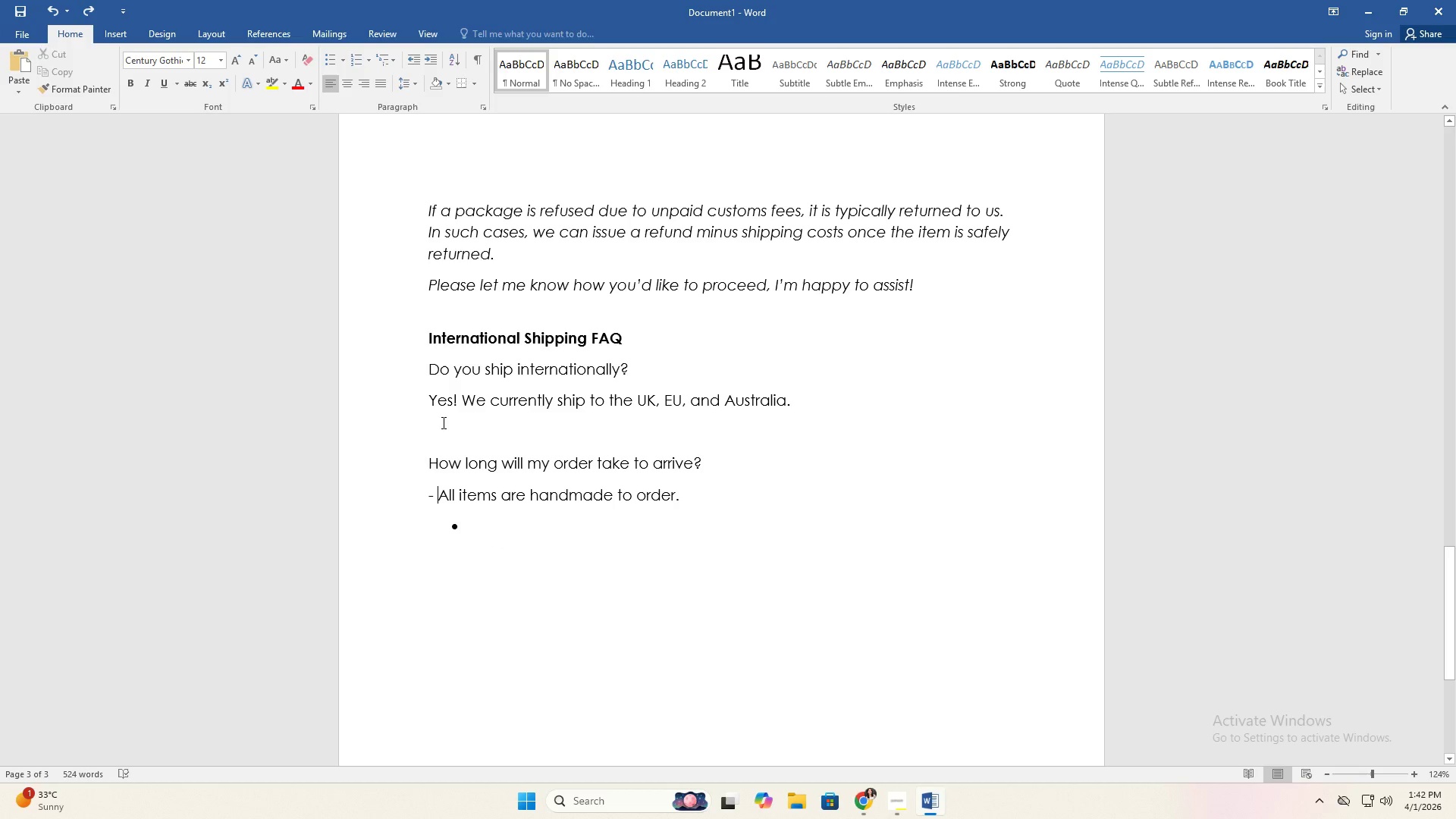 
key(Control+Z)
 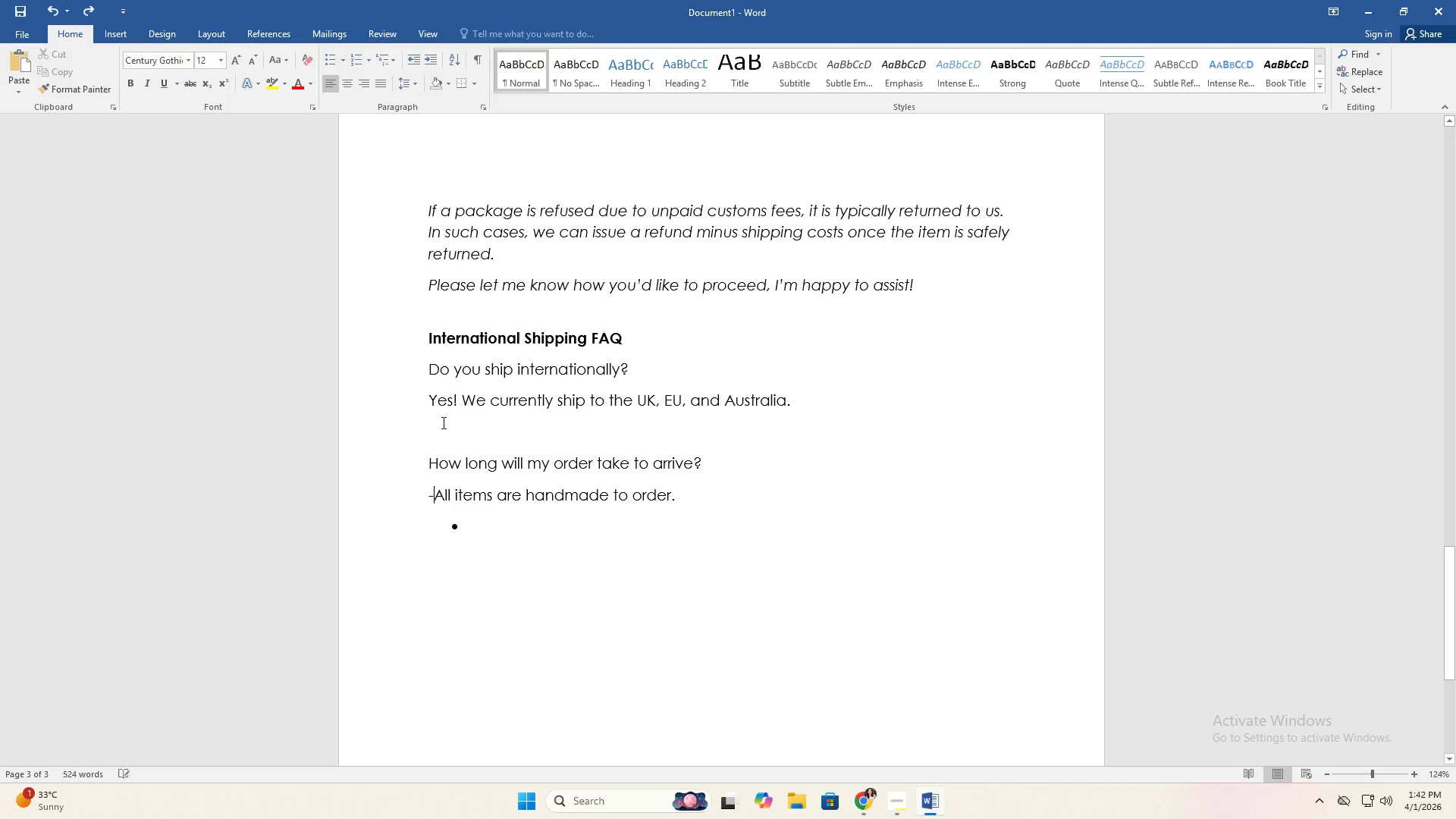 
key(Control+ControlLeft)
 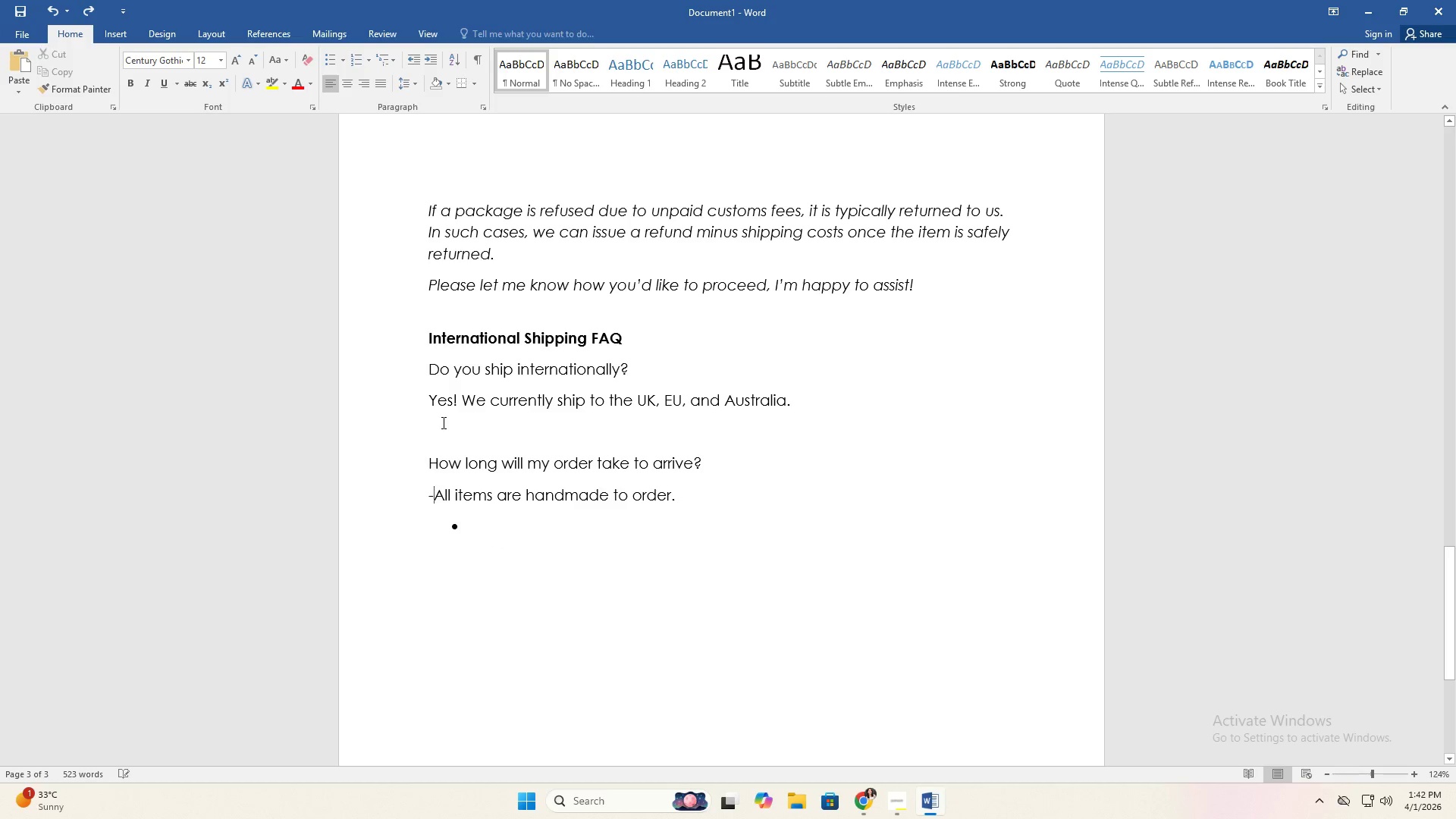 
key(Control+Z)
 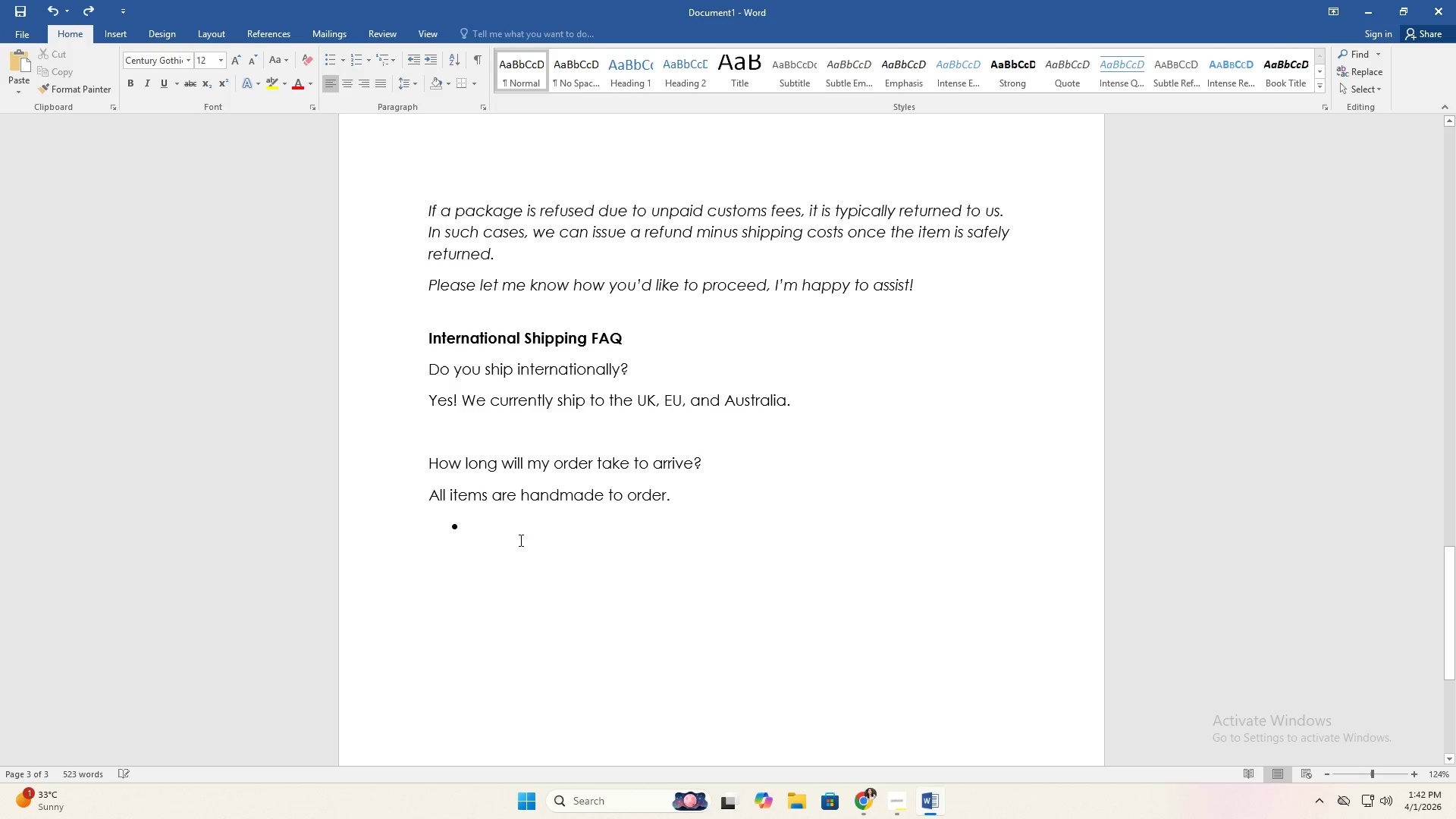 
left_click([526, 534])
 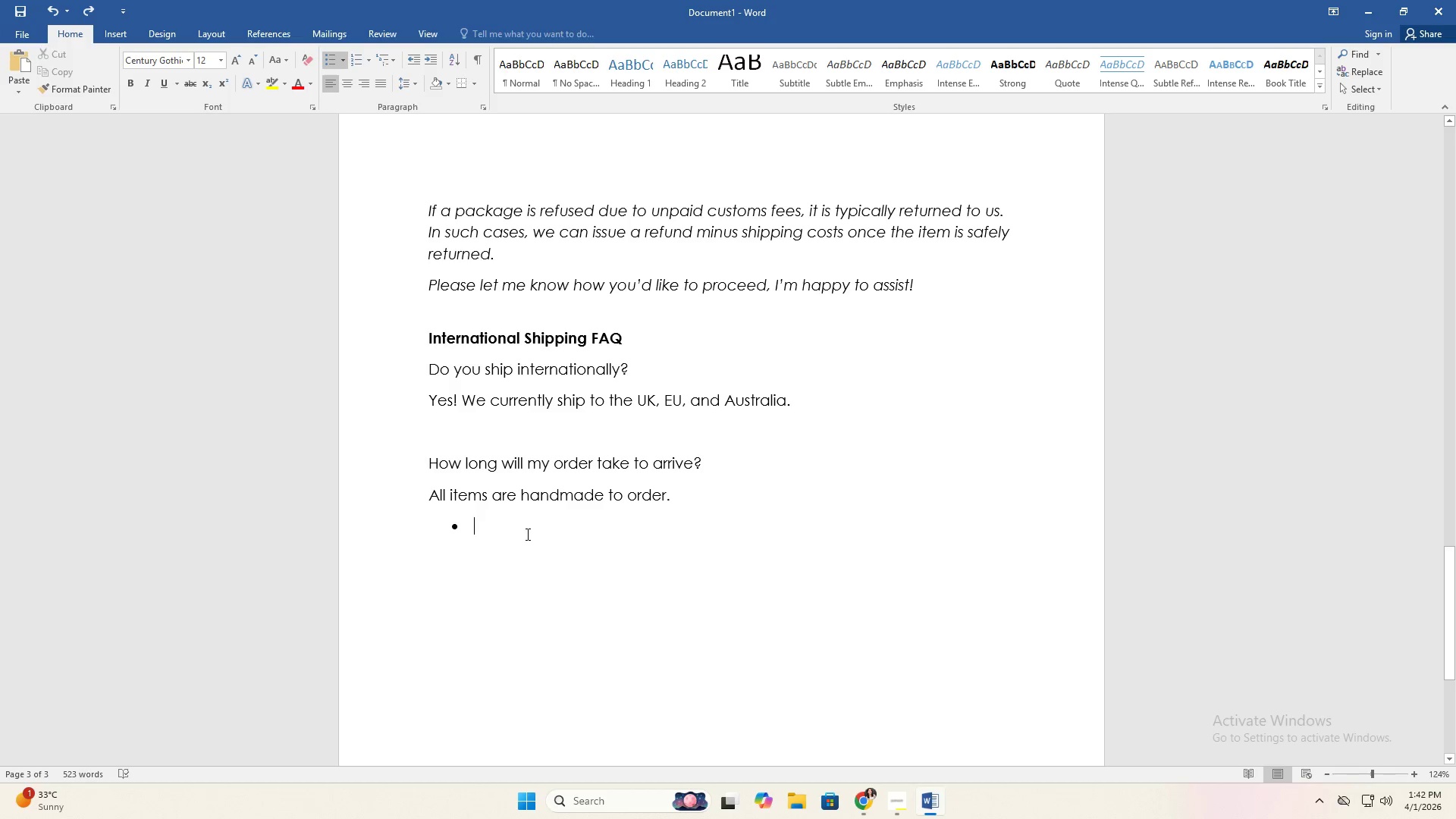 
type(Processing time: 3-5 days )
key(Backspace)
key(Backspace)
key(Backspace)
key(Backspace)
key(Backspace)
key(Backspace)
type( business dy)
key(Backspace)
key(Backspace)
type(days)
 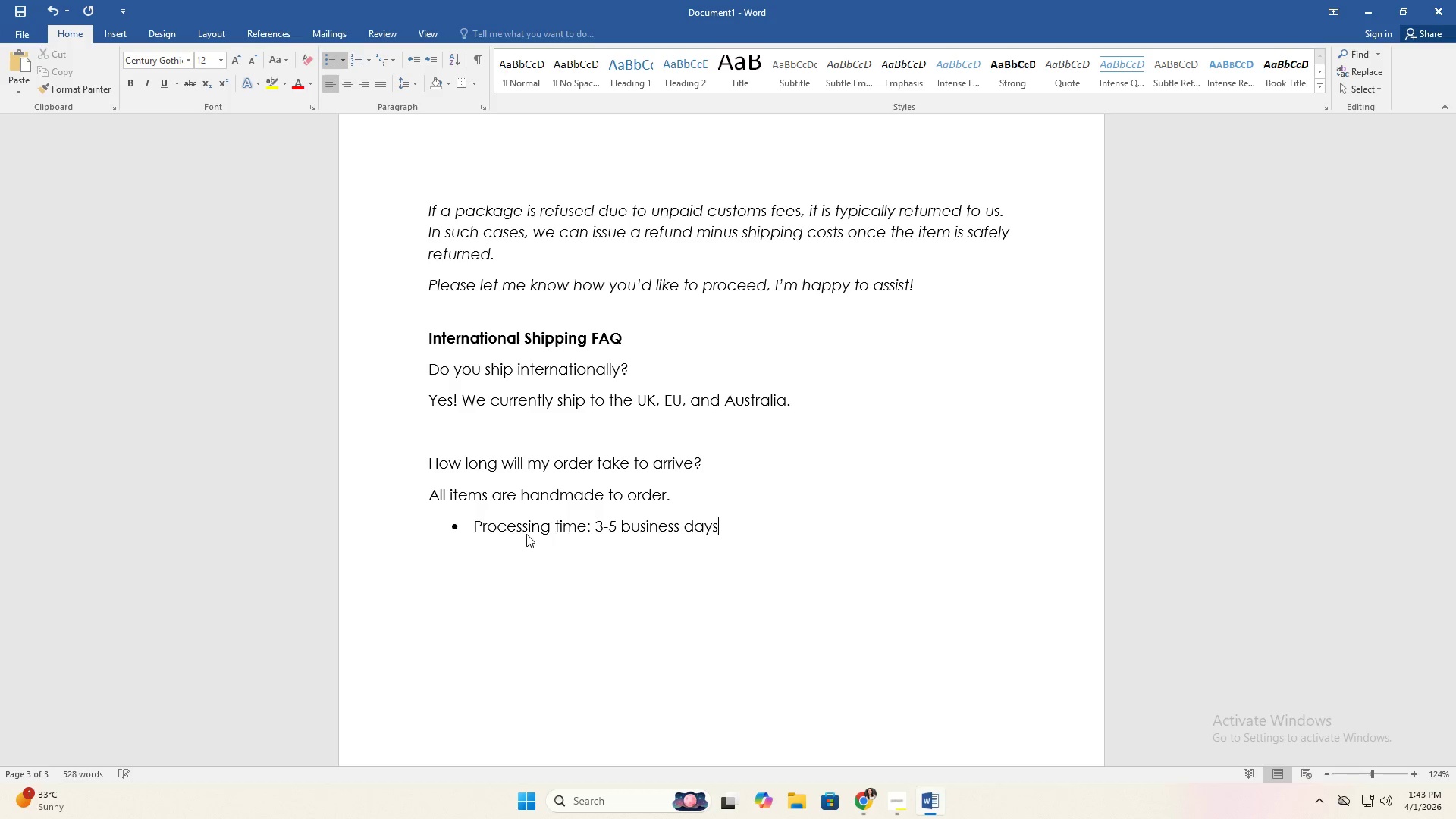 
key(Enter)
 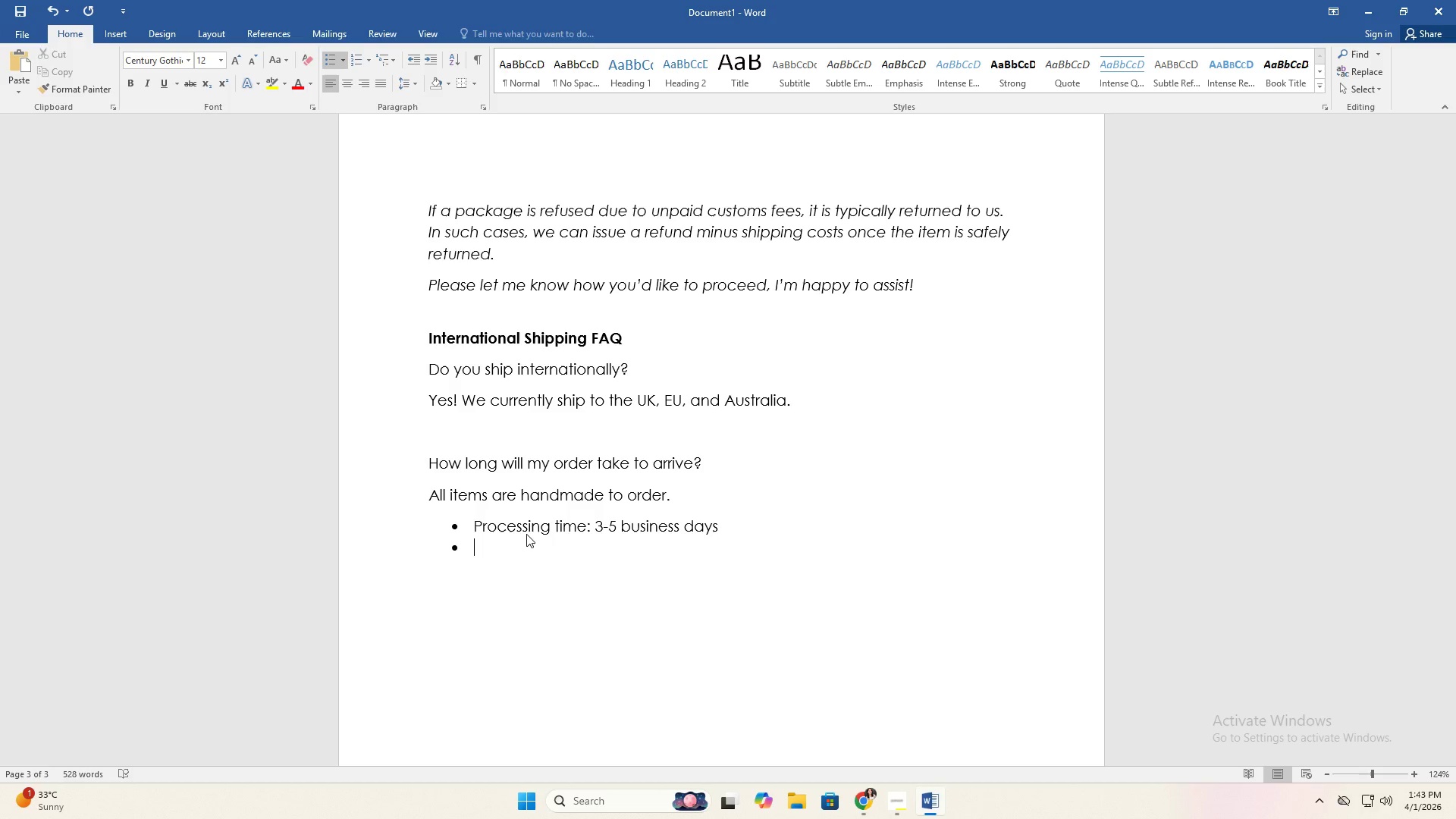 
type(Estimna)
key(Backspace)
key(Backspace)
type(ated delivery:)
 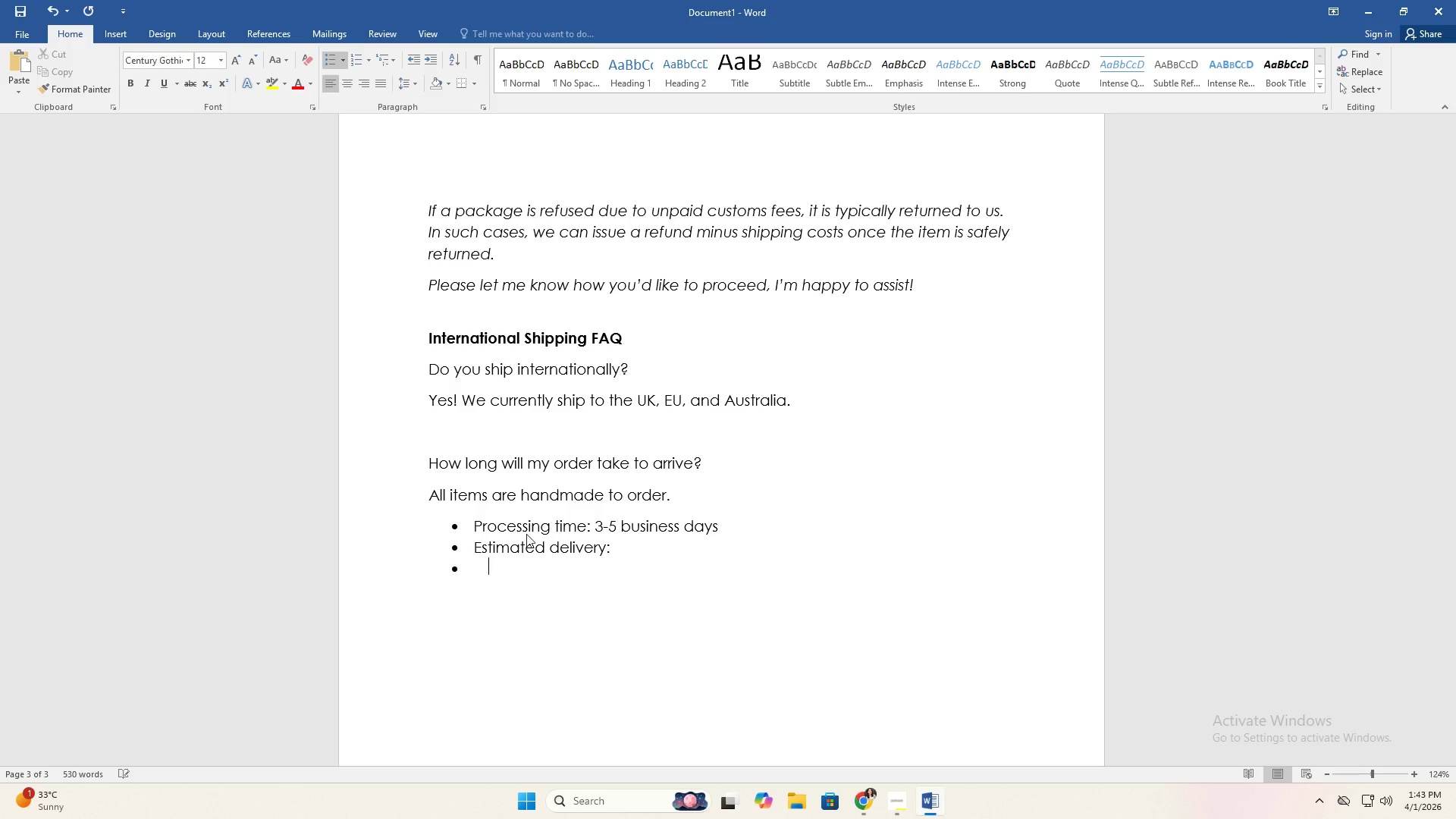 
 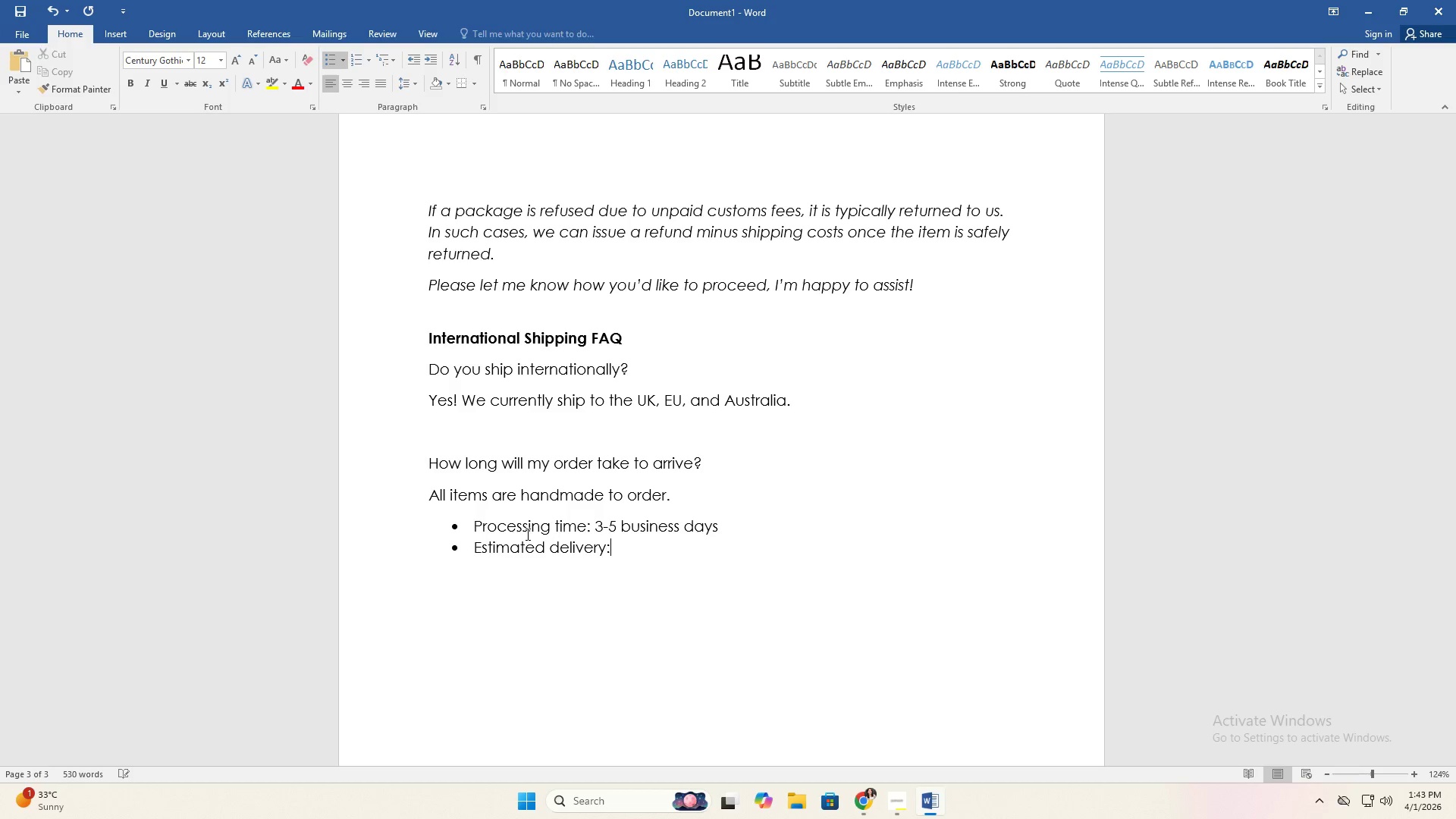 
key(Enter)
 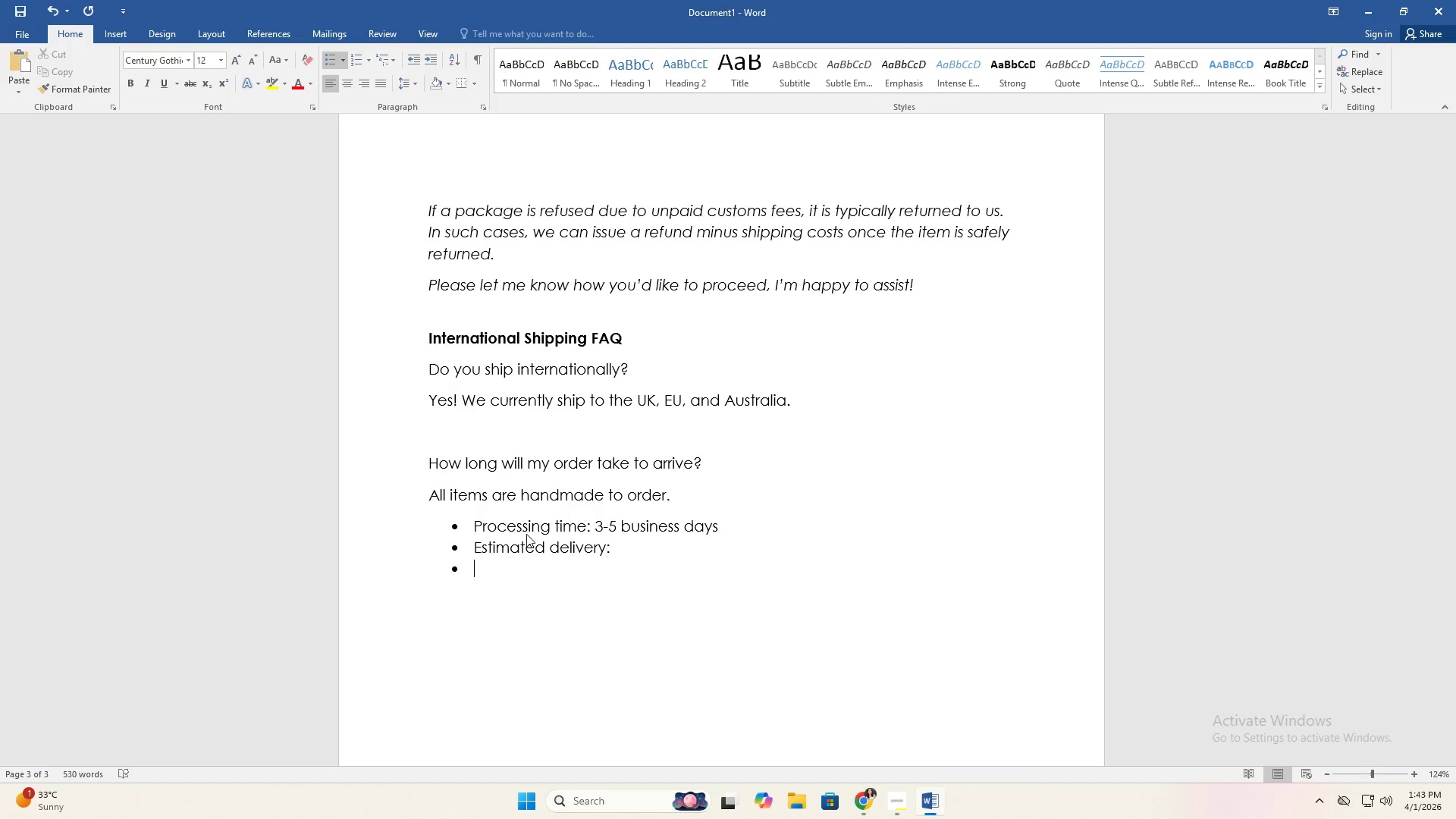 
key(Backspace)
type(- Small Items: 12-23 days)
 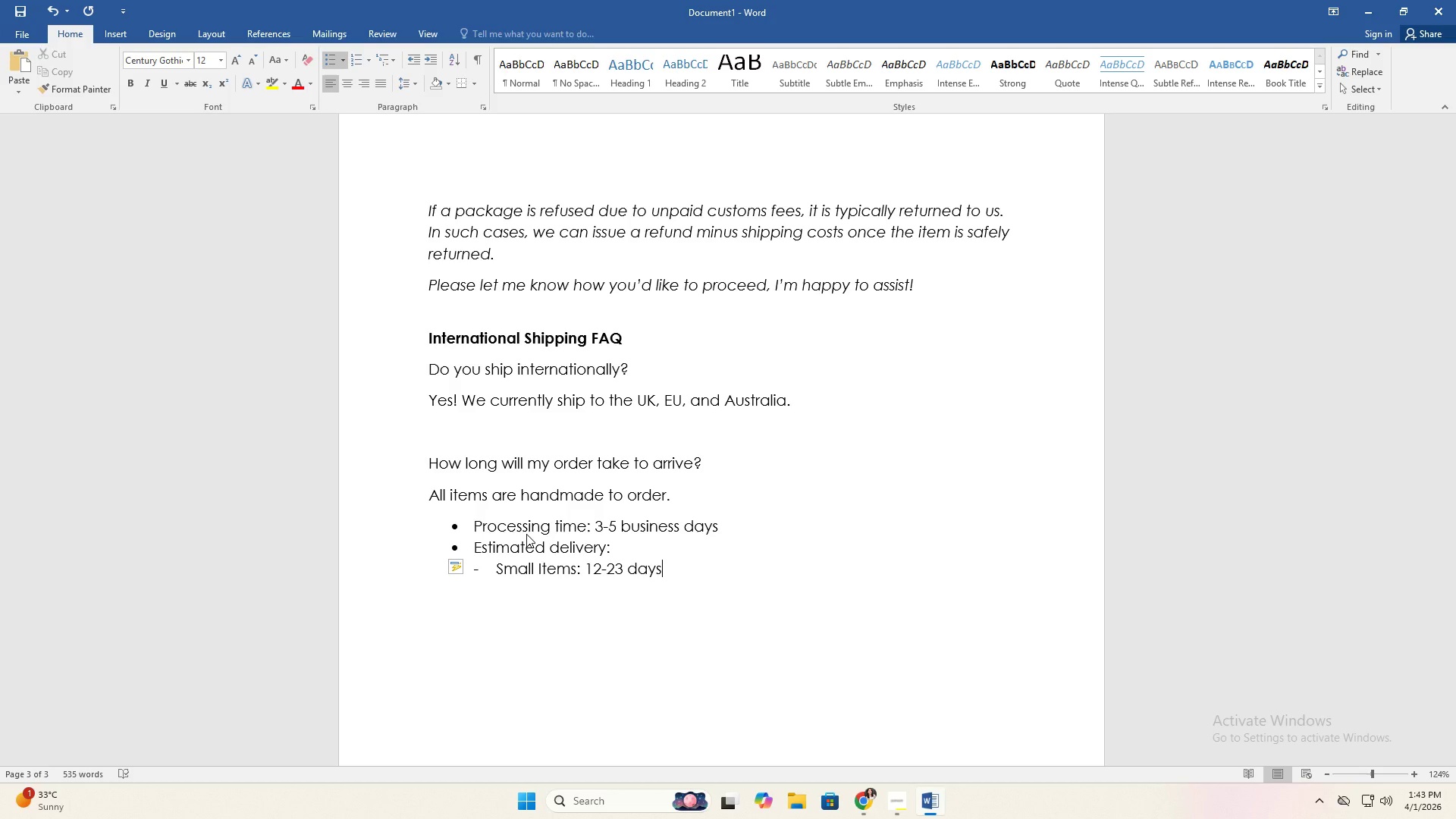 
key(Enter)
 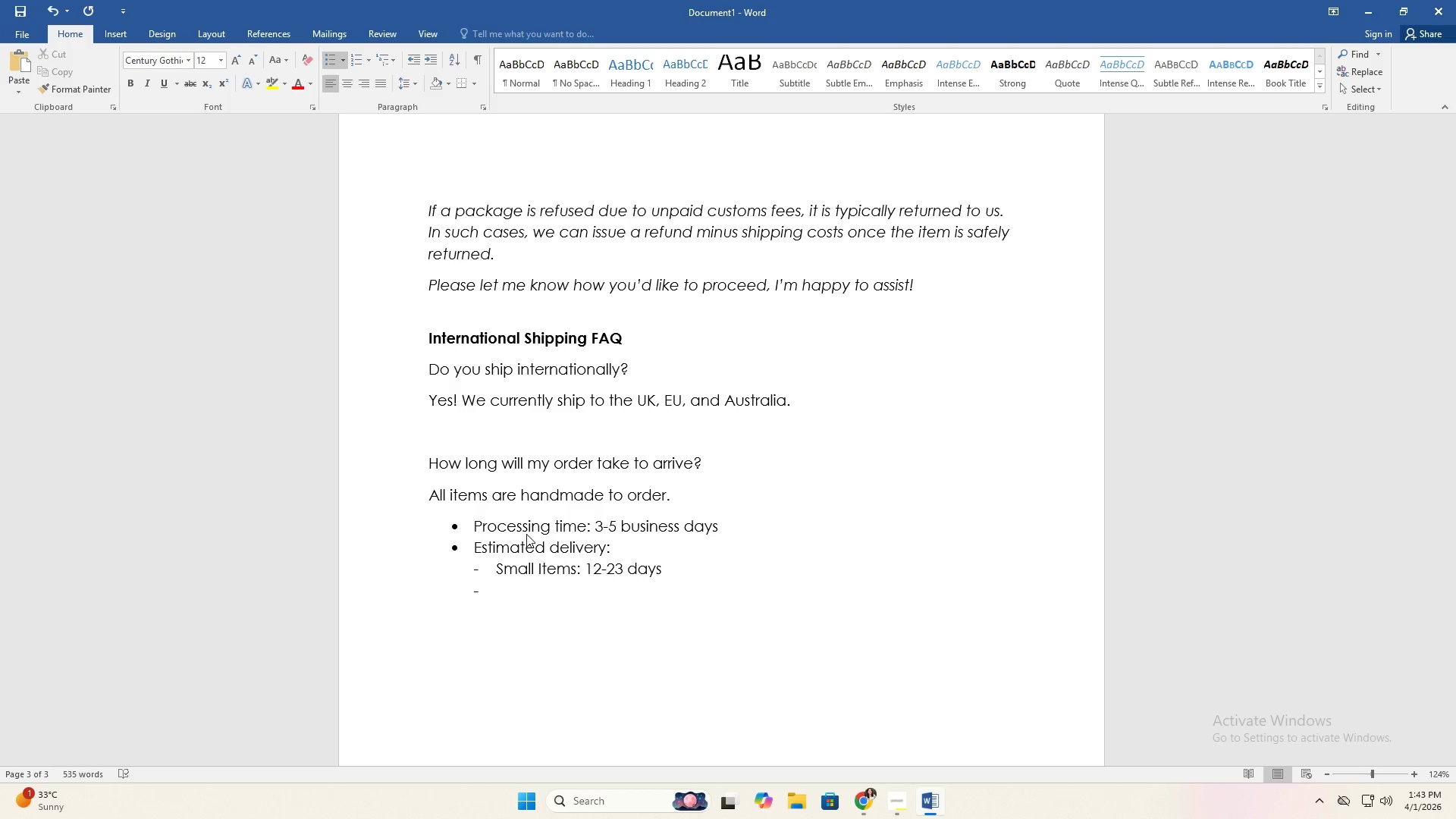 
type(Skillets: 9-15 days)
 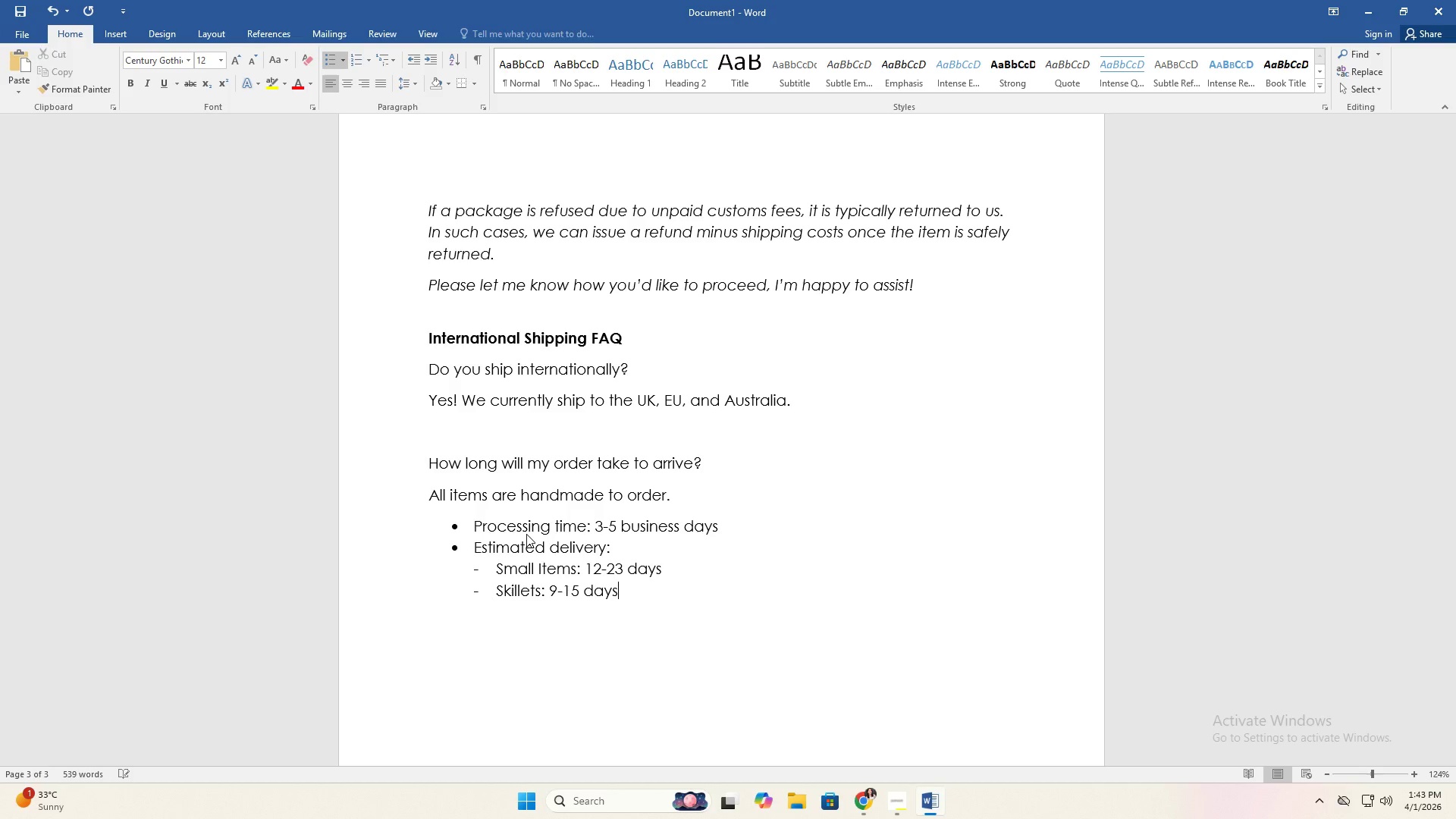 
key(Enter)
 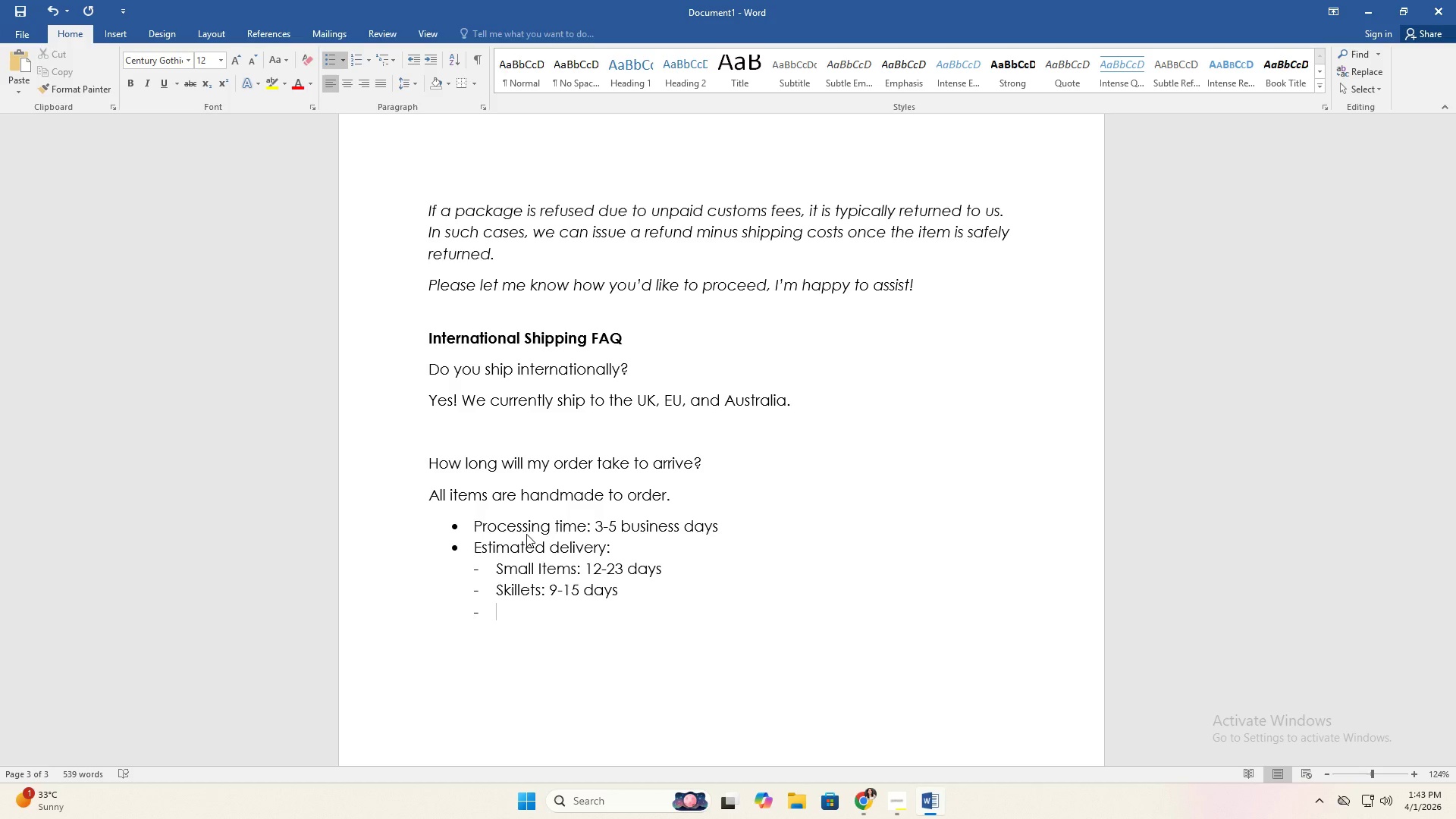 
type(Dutch ovent)
key(Backspace)
type(s: 8-13 days)
 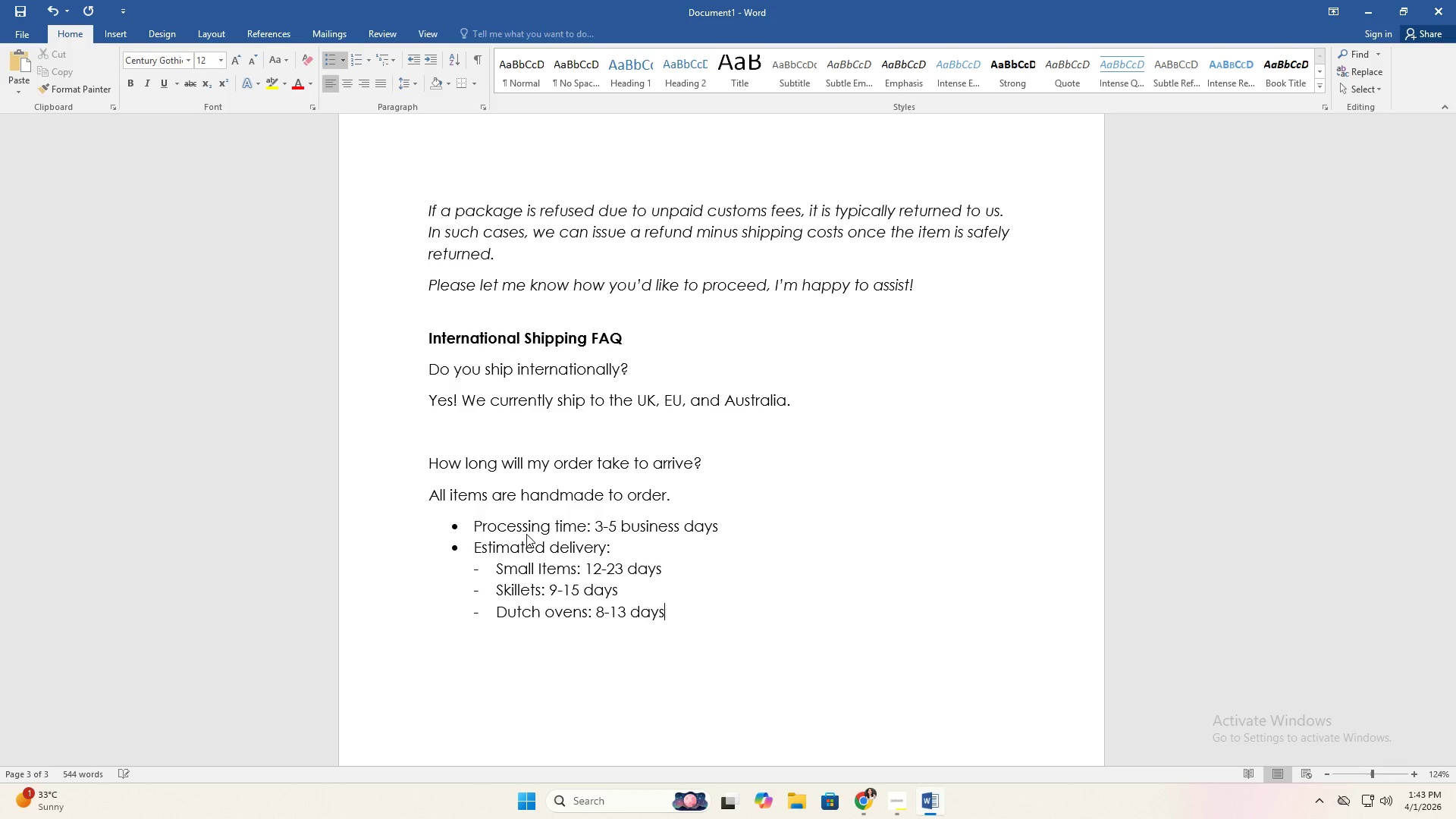 
key(Enter)
 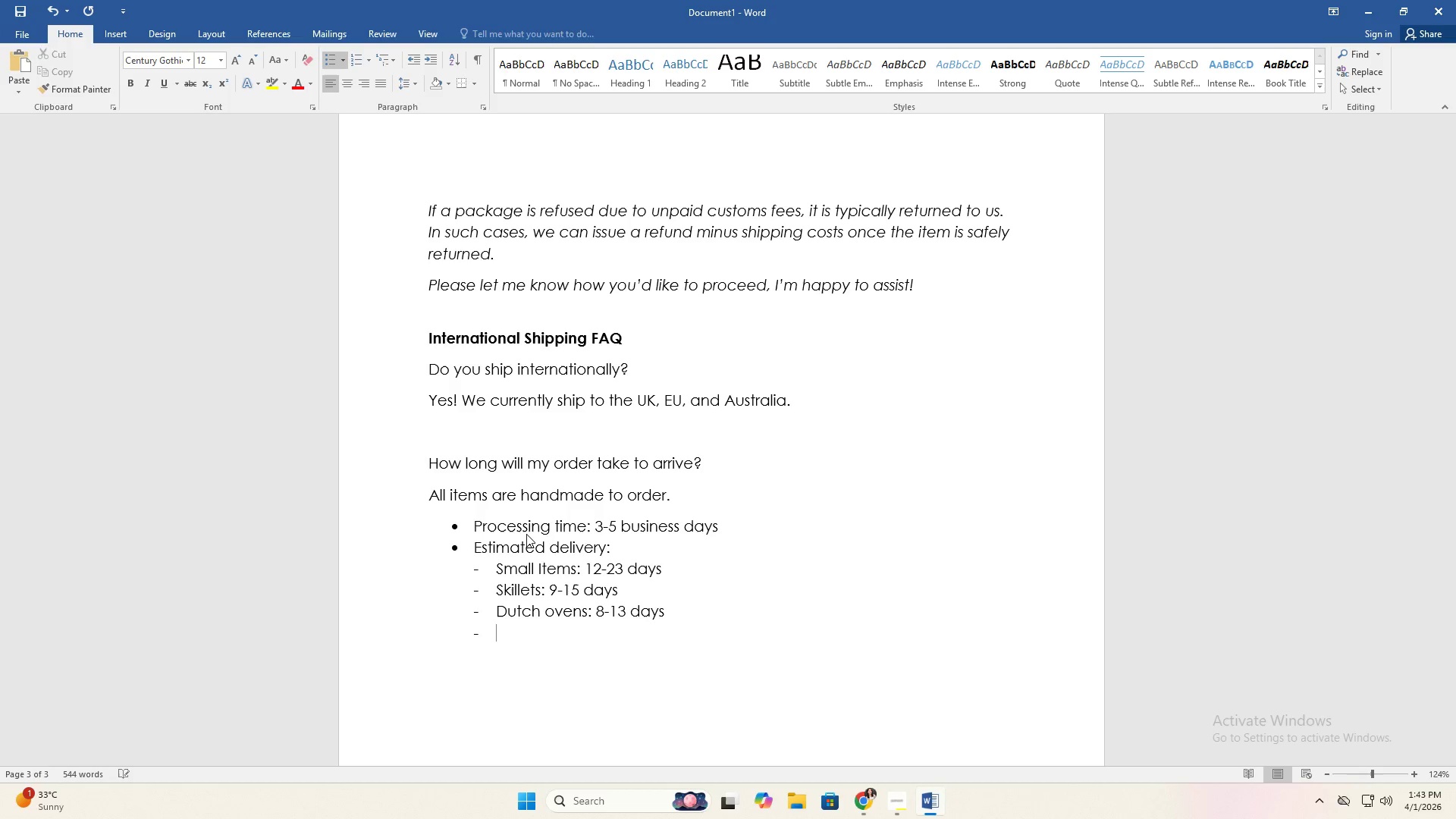 
key(Backspace)
 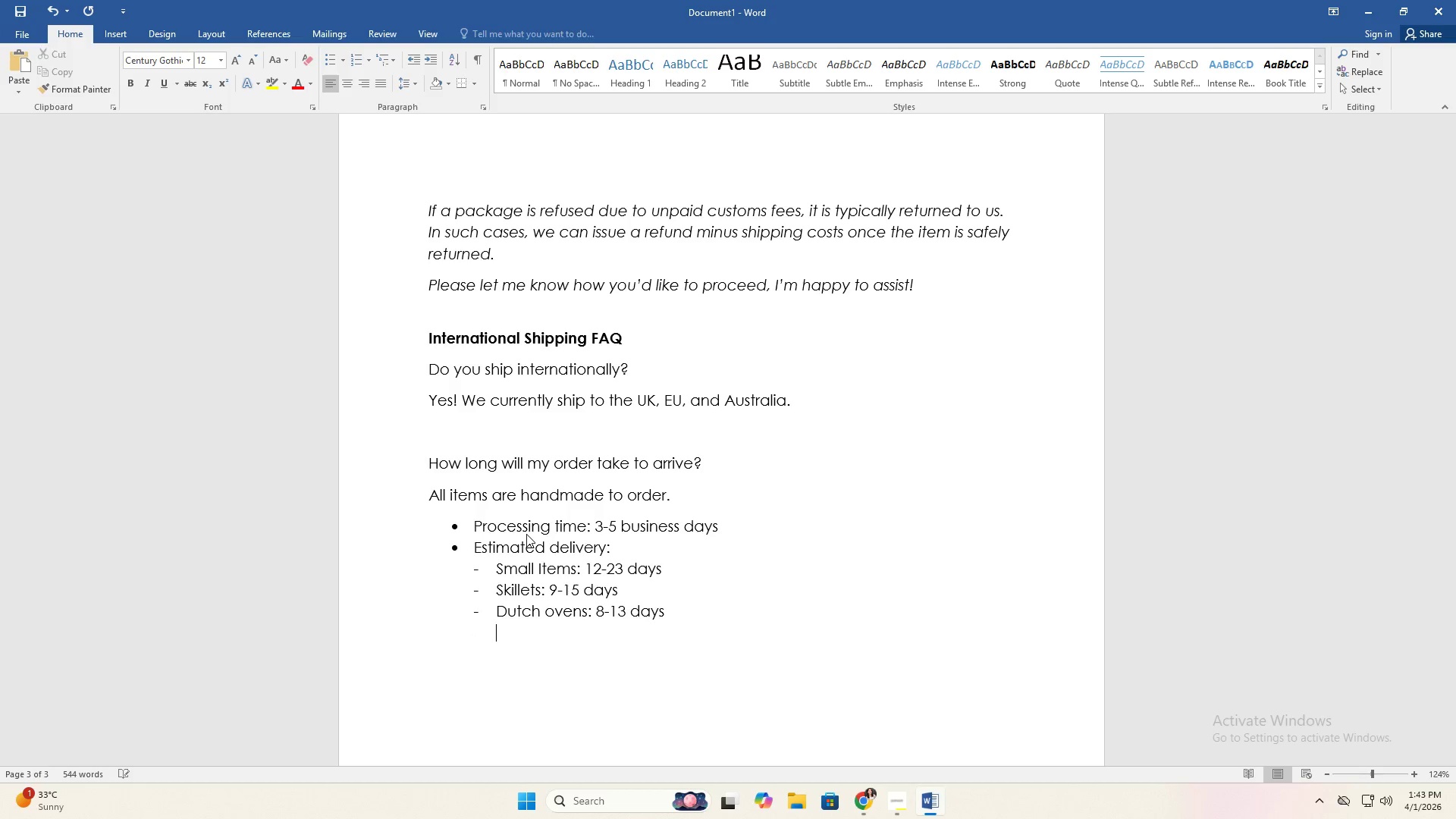 
key(Backspace)
 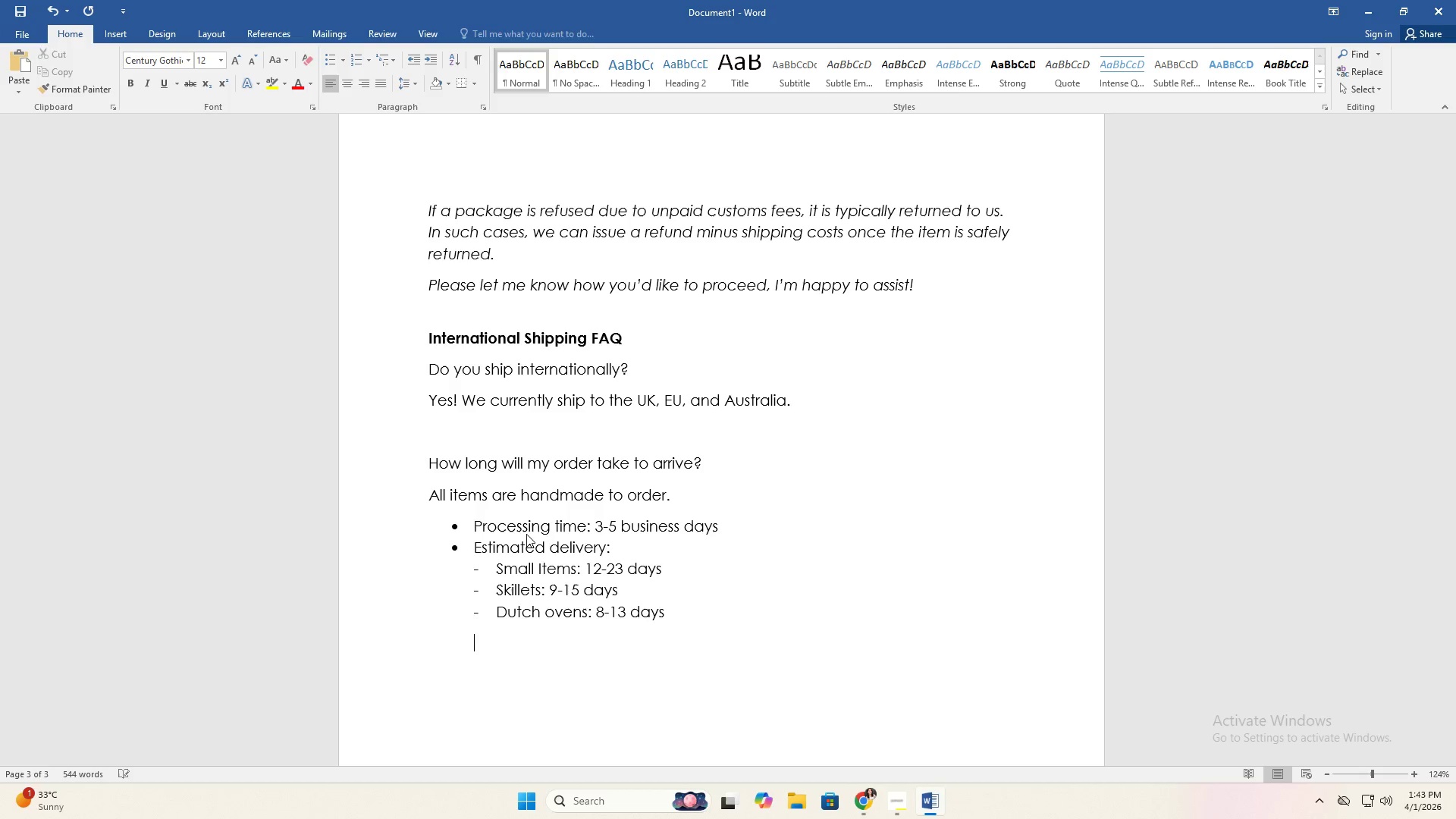 
key(Backspace)
 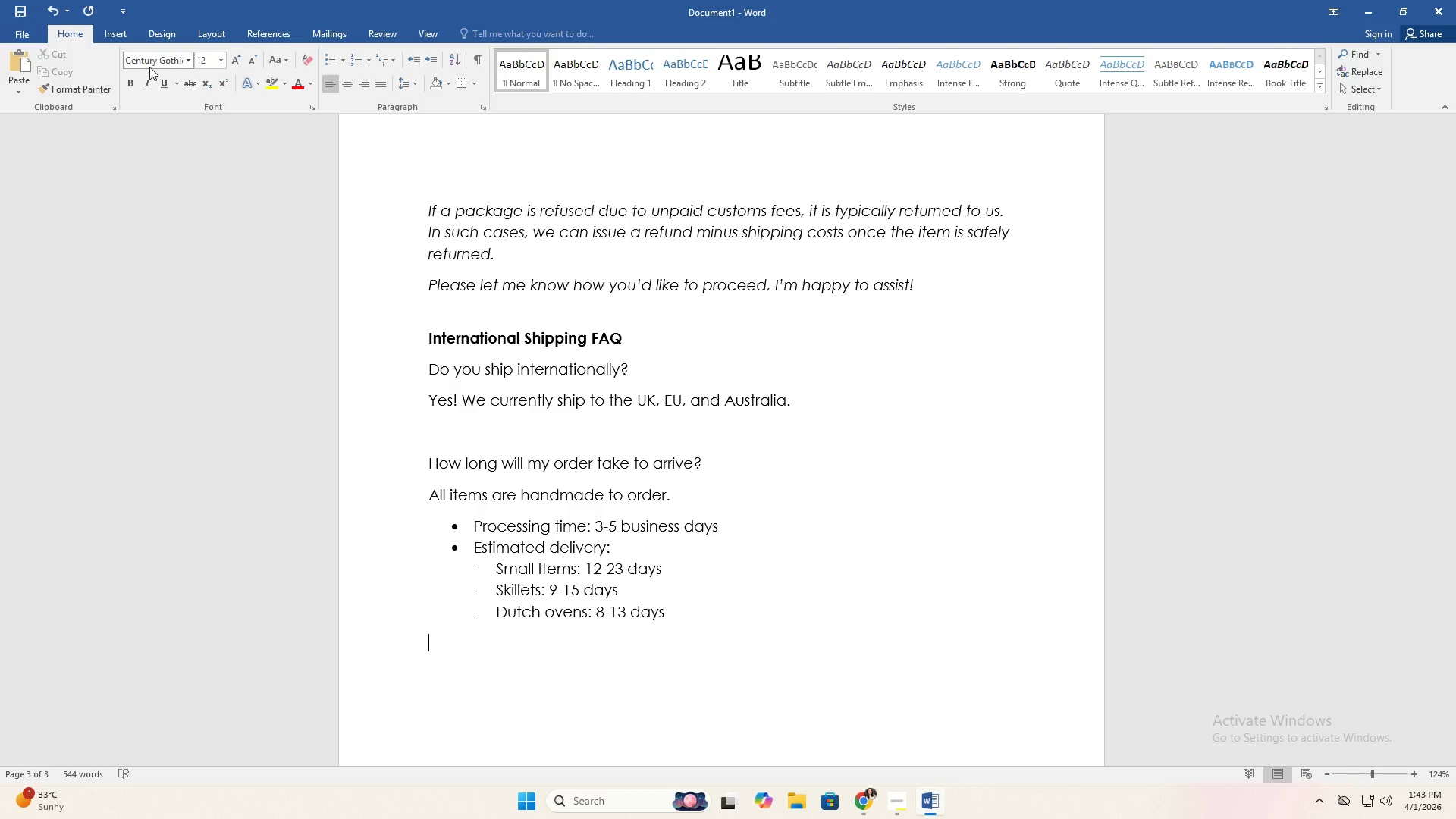 
left_click([328, 58])
 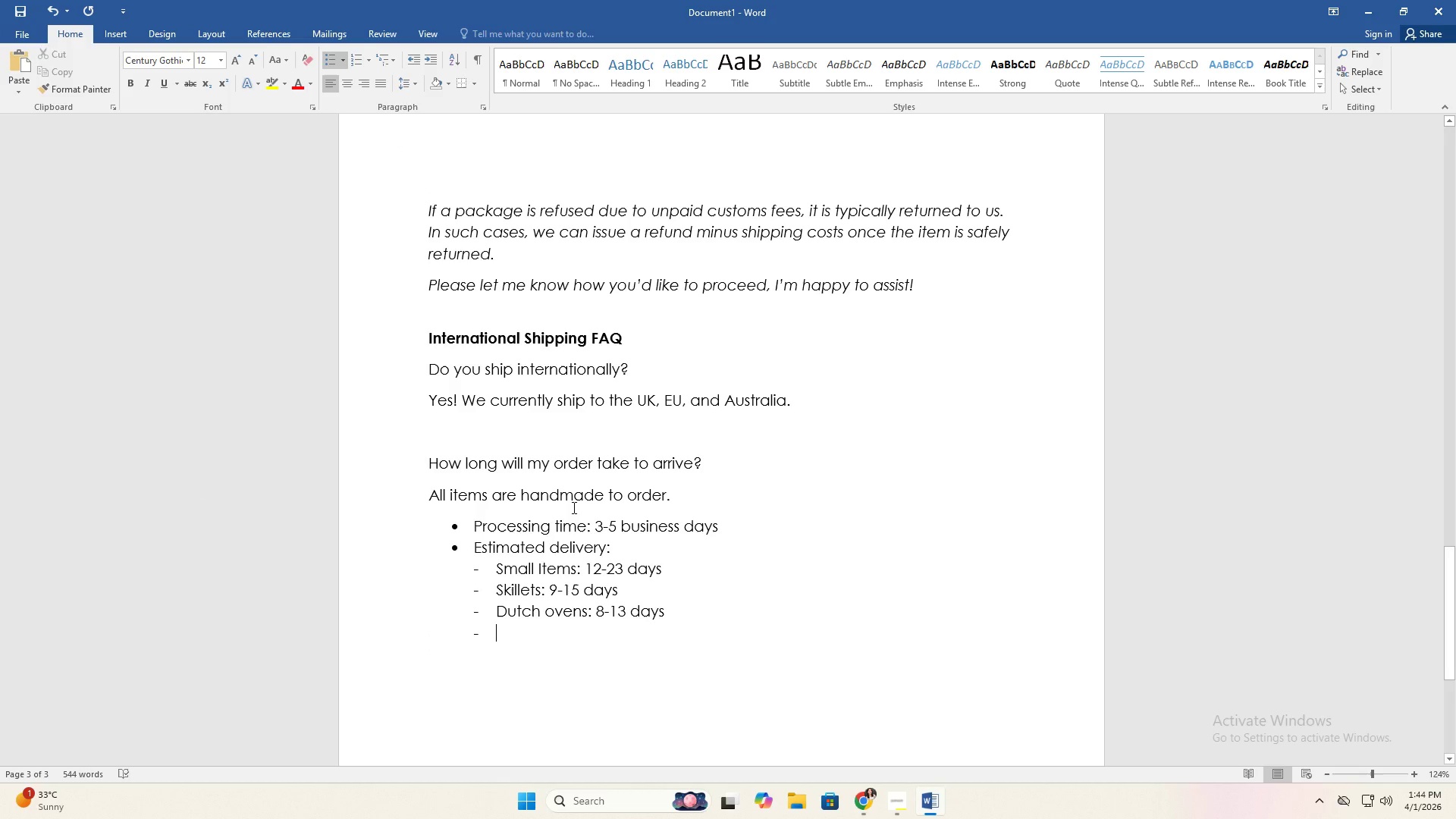 
key(Backspace)
 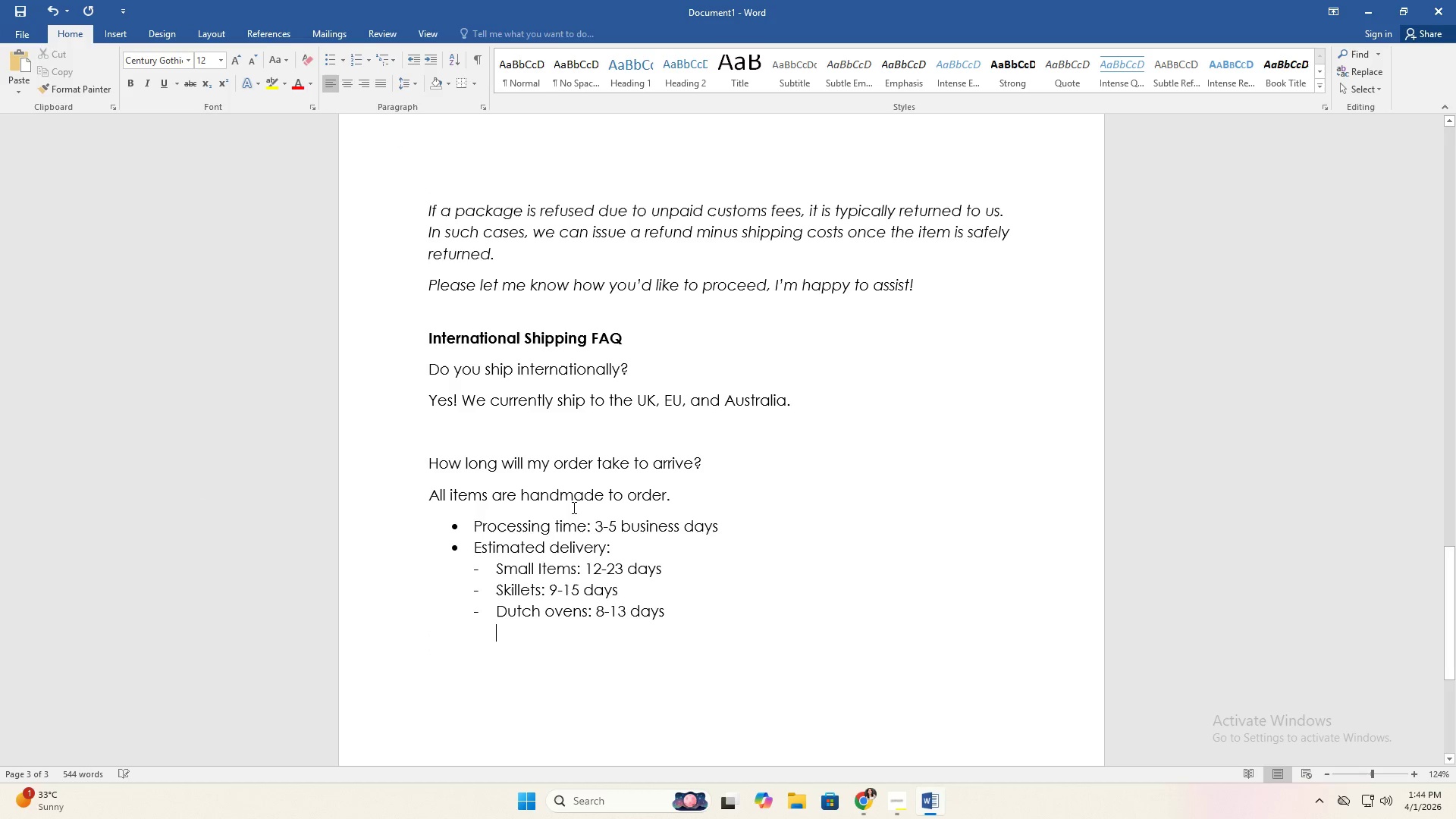 
key(Backspace)
 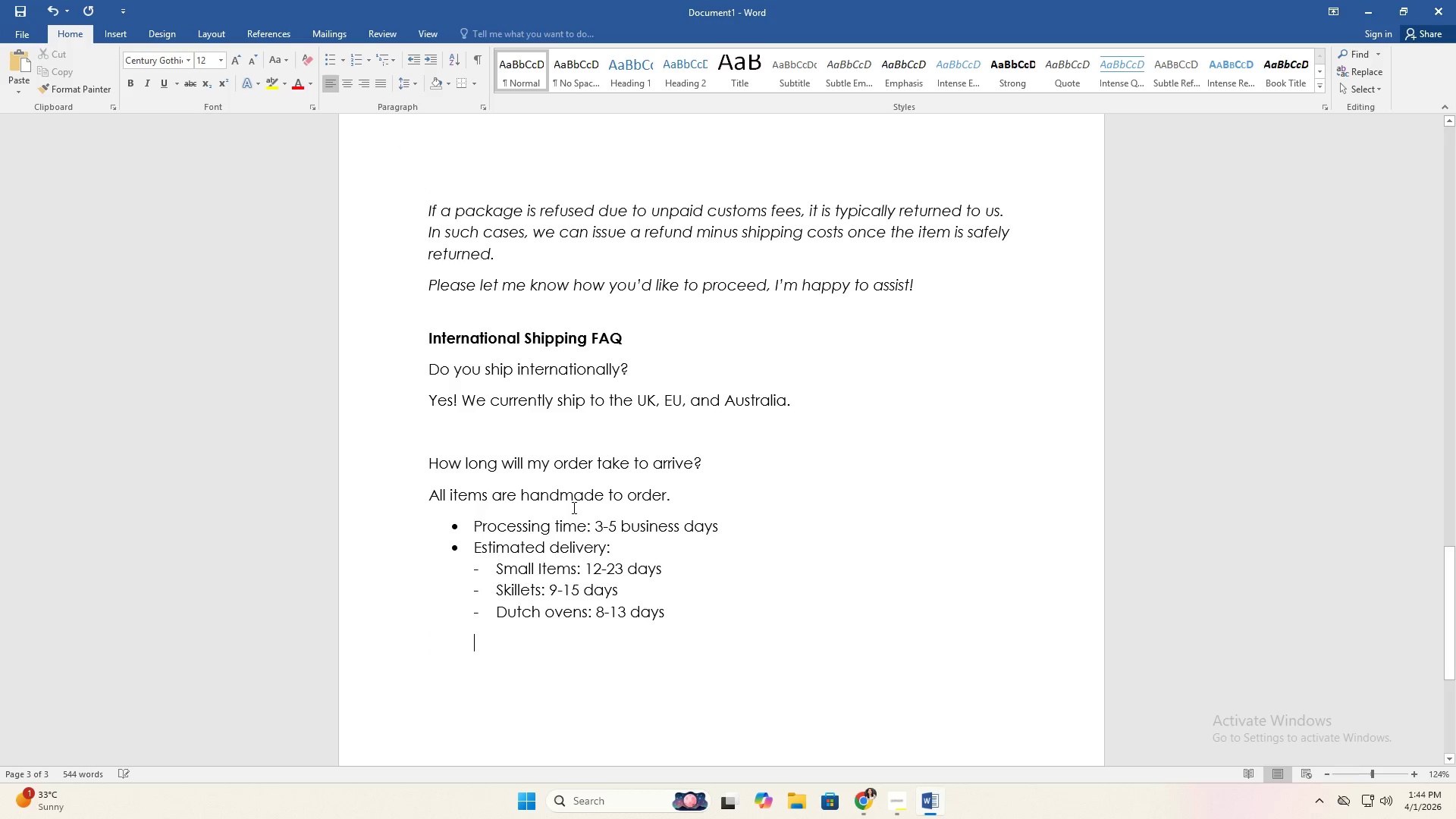 
key(Backspace)
 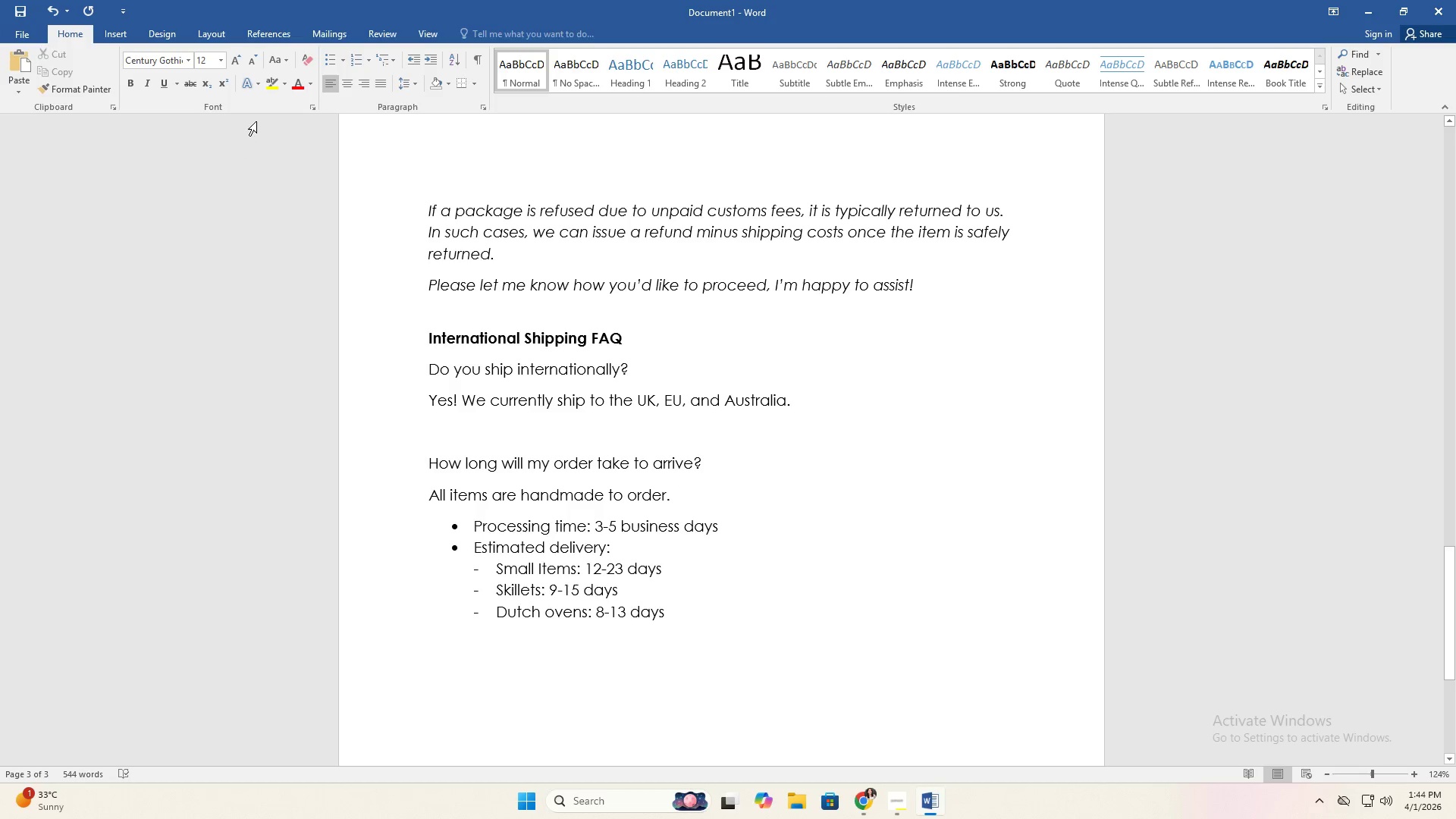 
left_click([333, 64])
 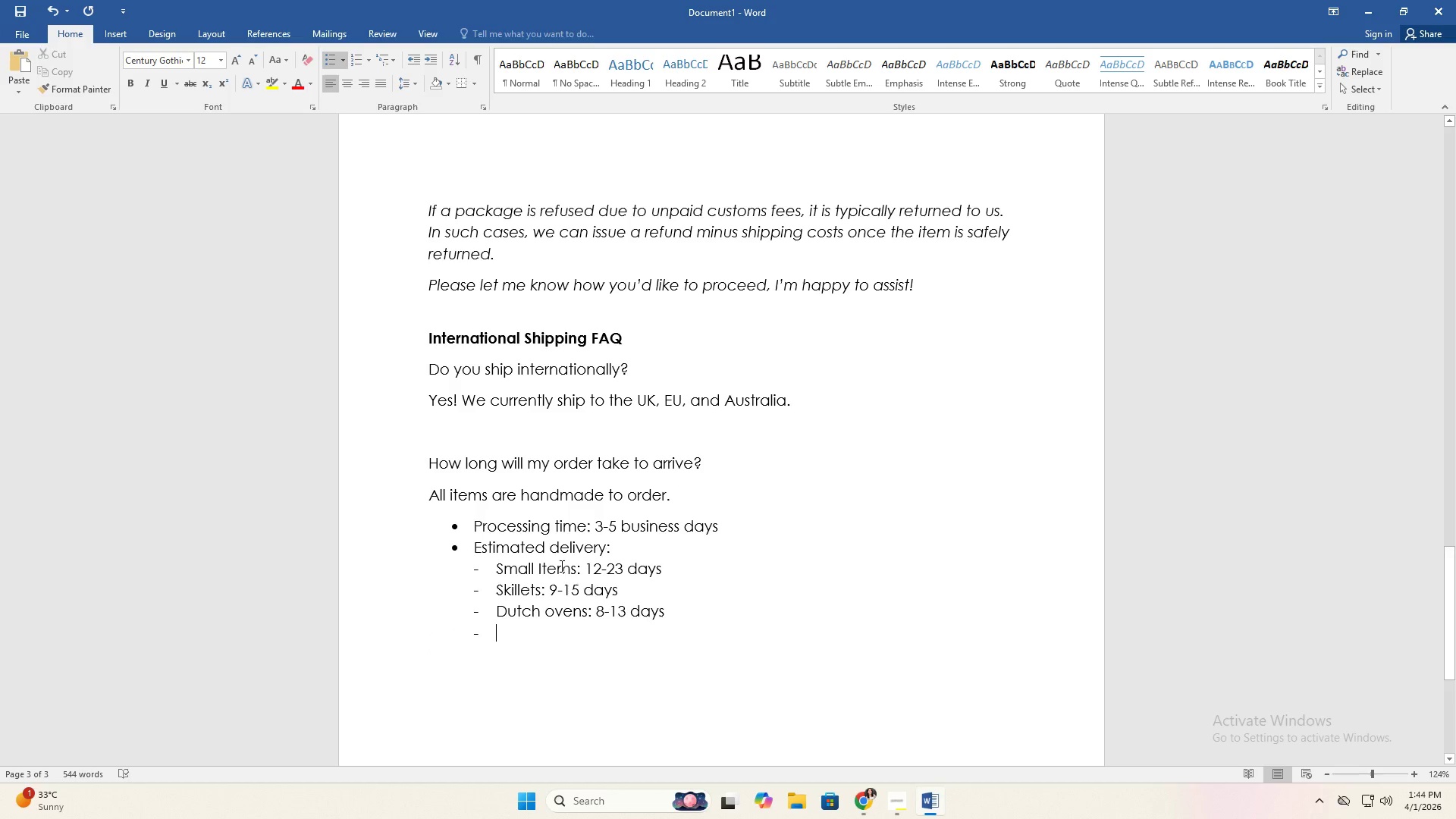 
key(Backspace)
 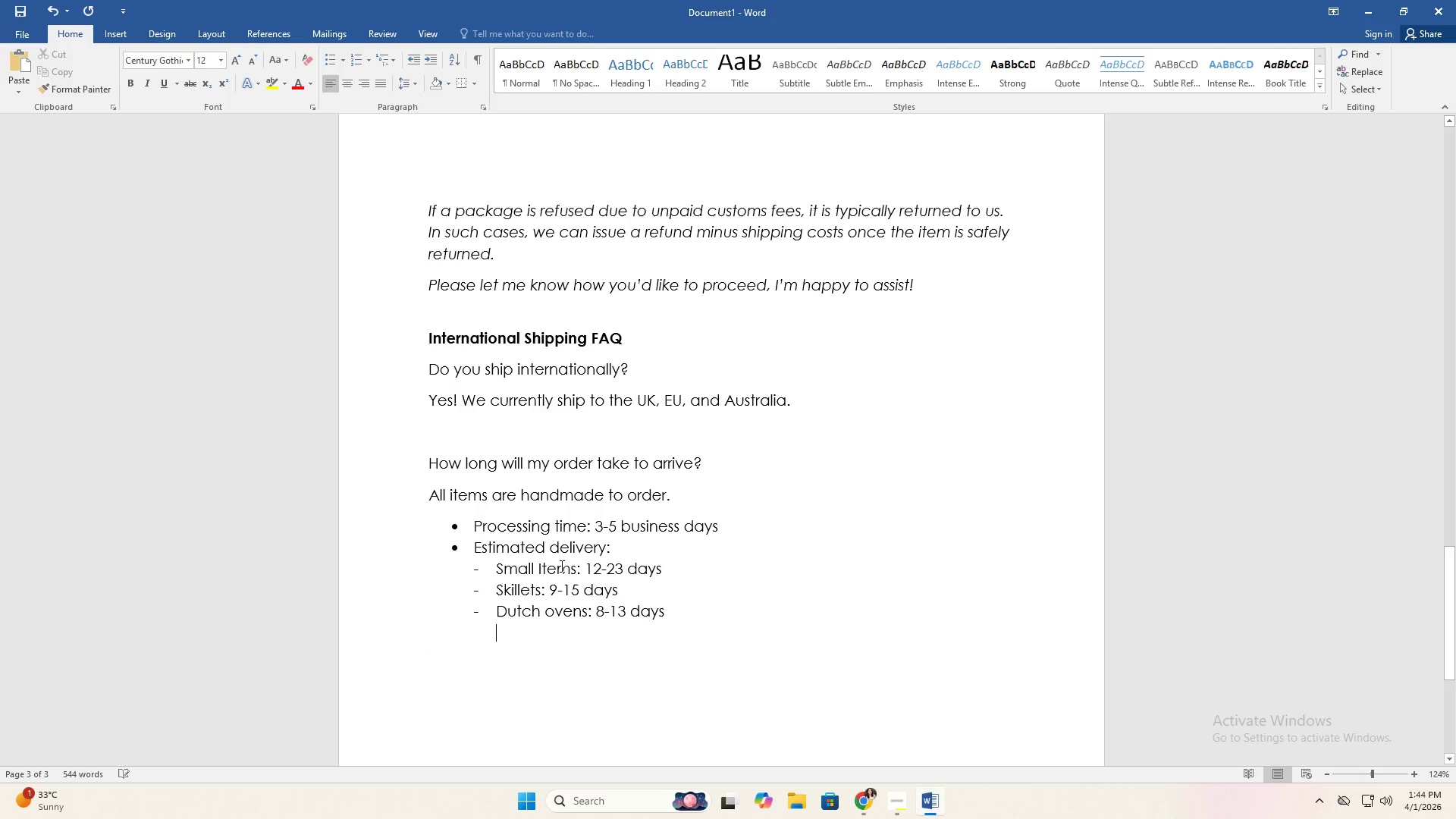 
key(Backspace)
 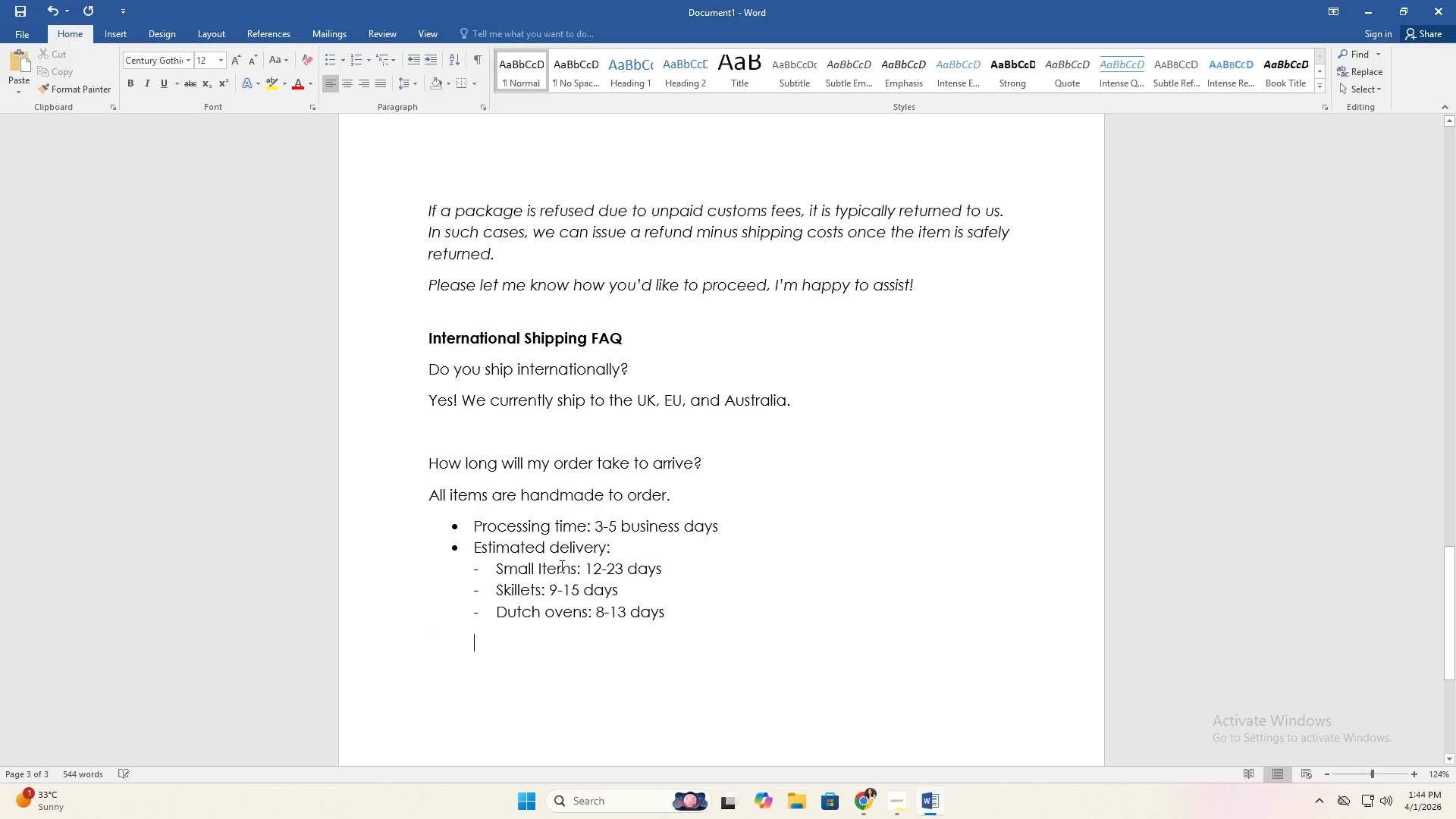 
key(Backspace)
 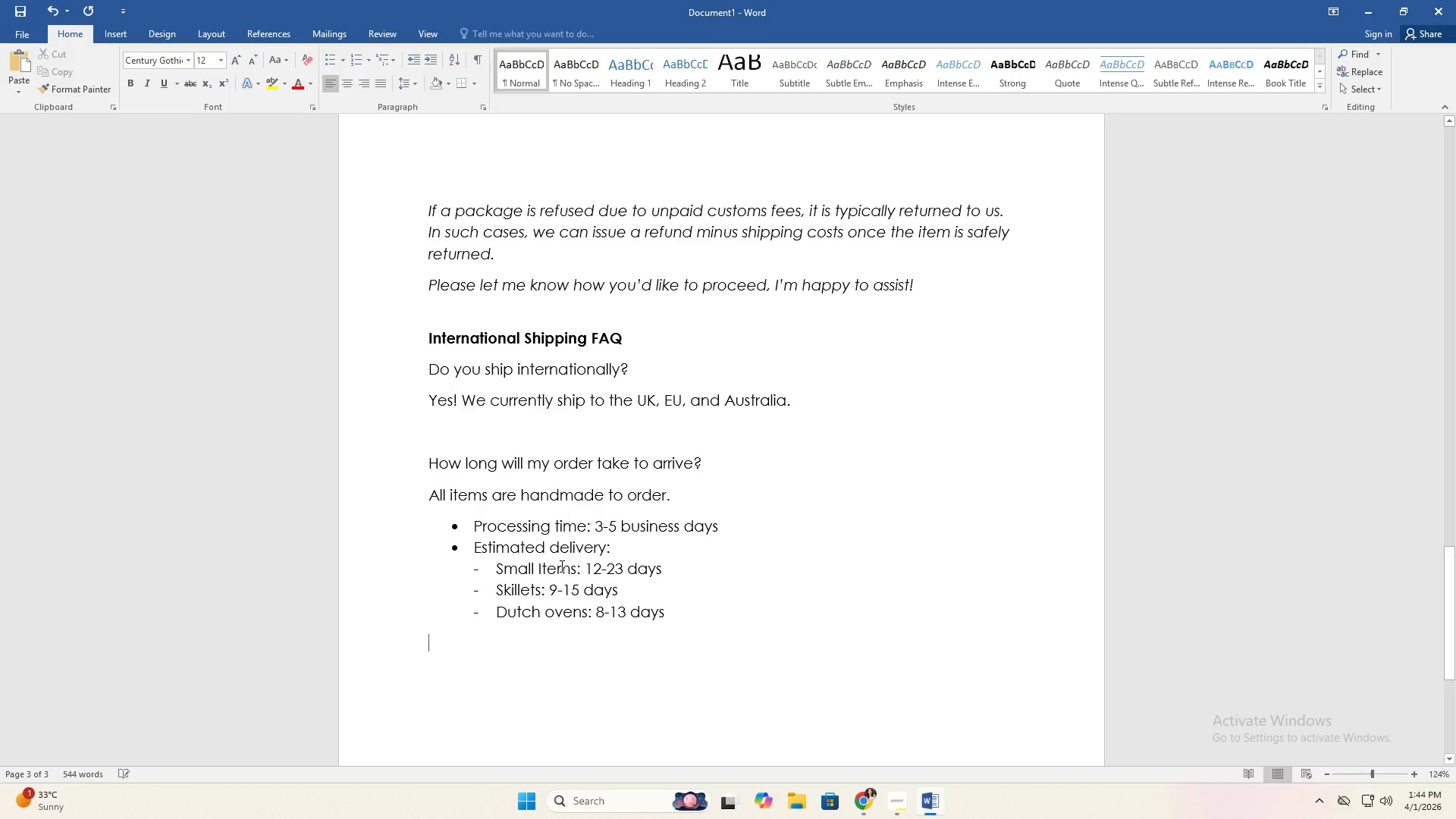 
key(Backspace)
 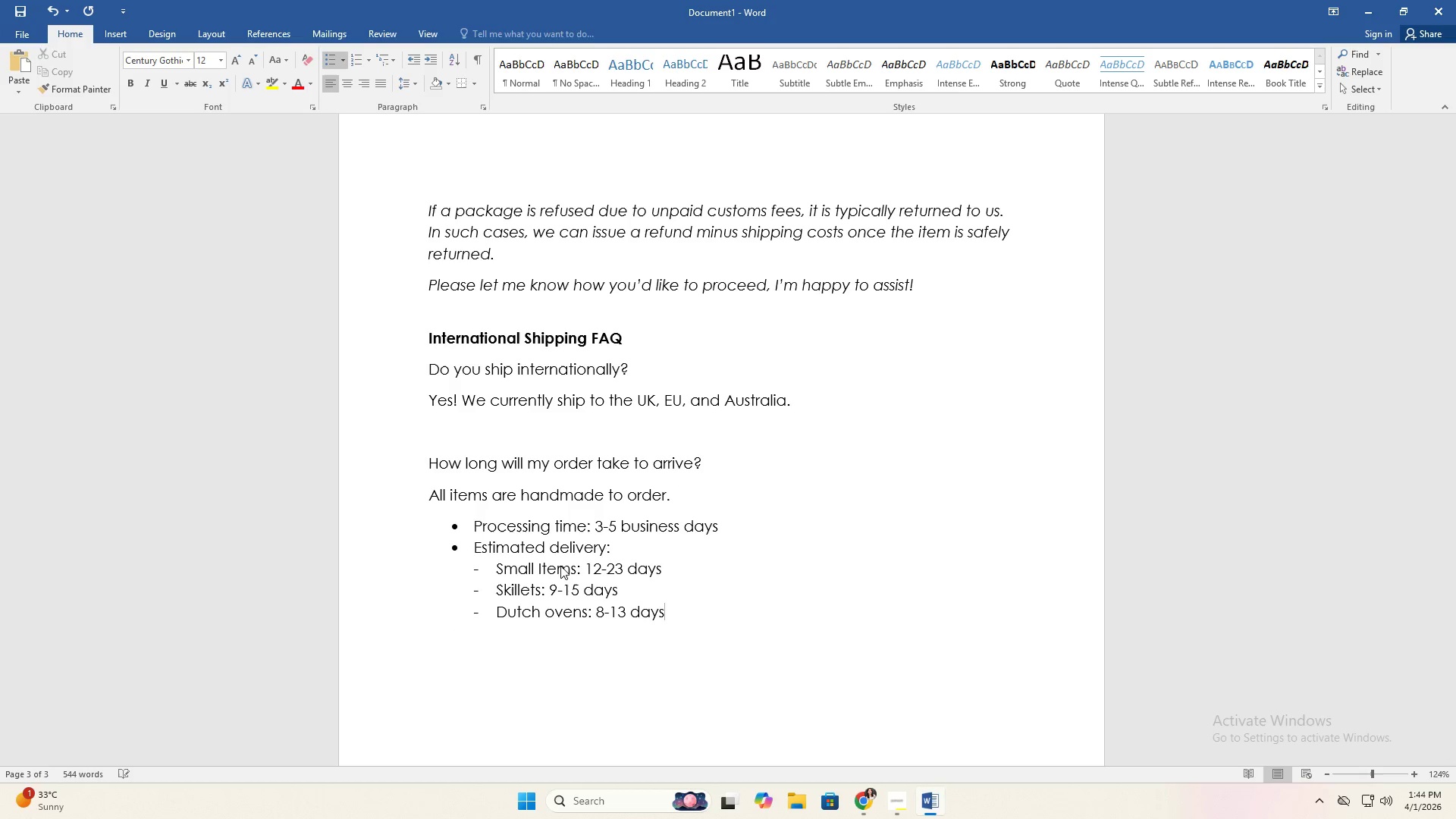 
key(Enter)
 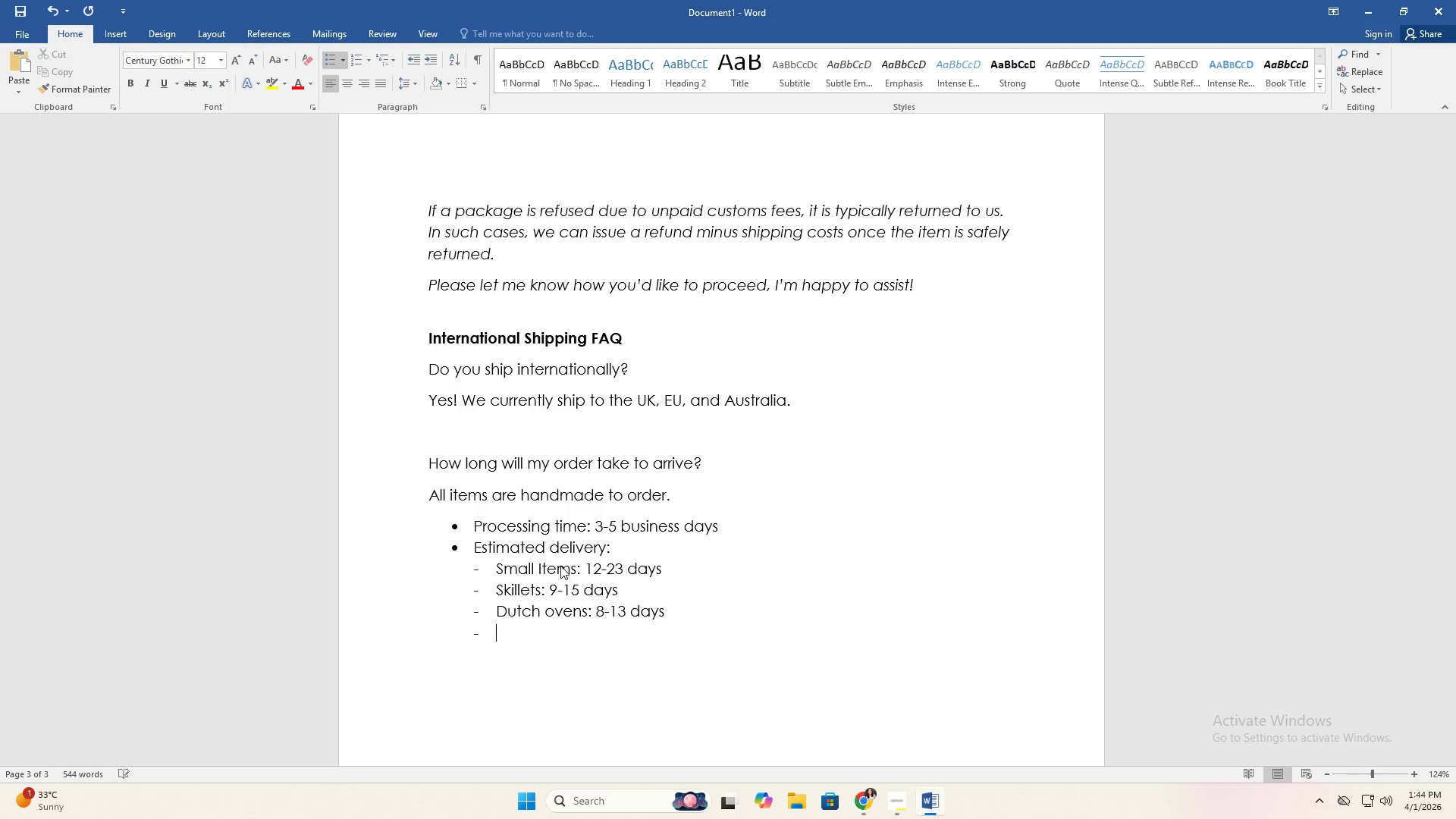 
key(Backspace)
 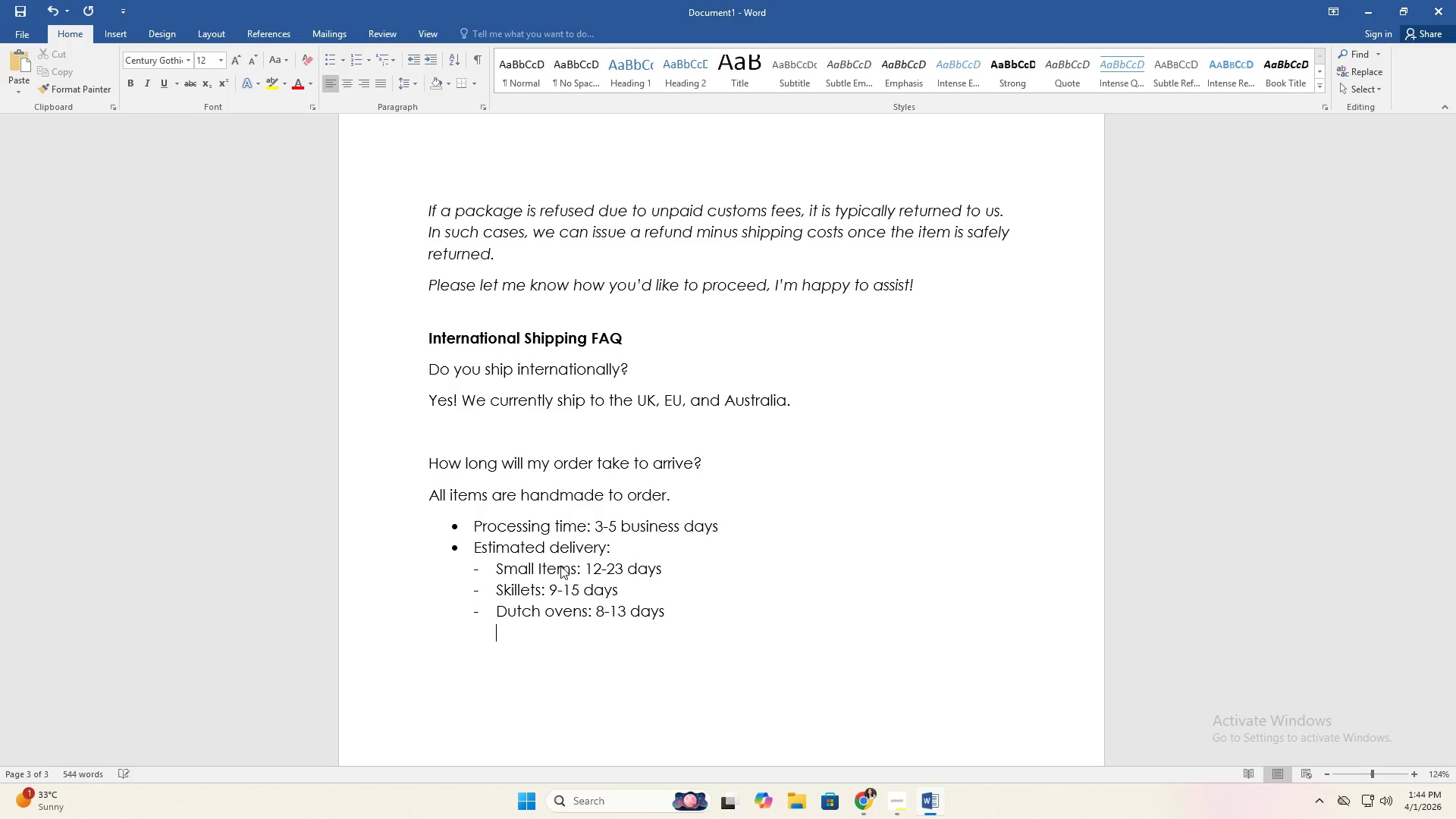 
key(Backspace)
 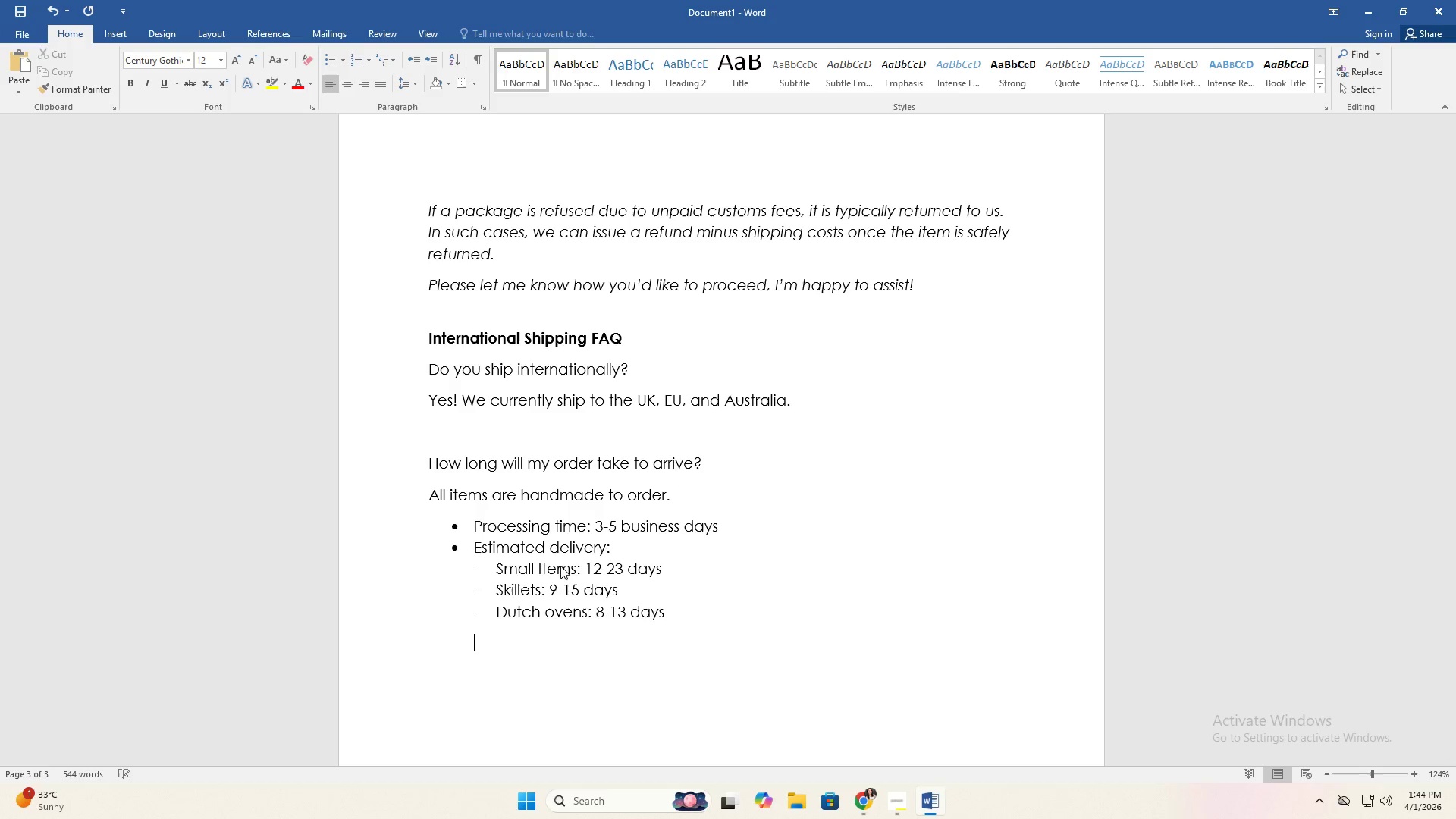 
key(Backspace)
 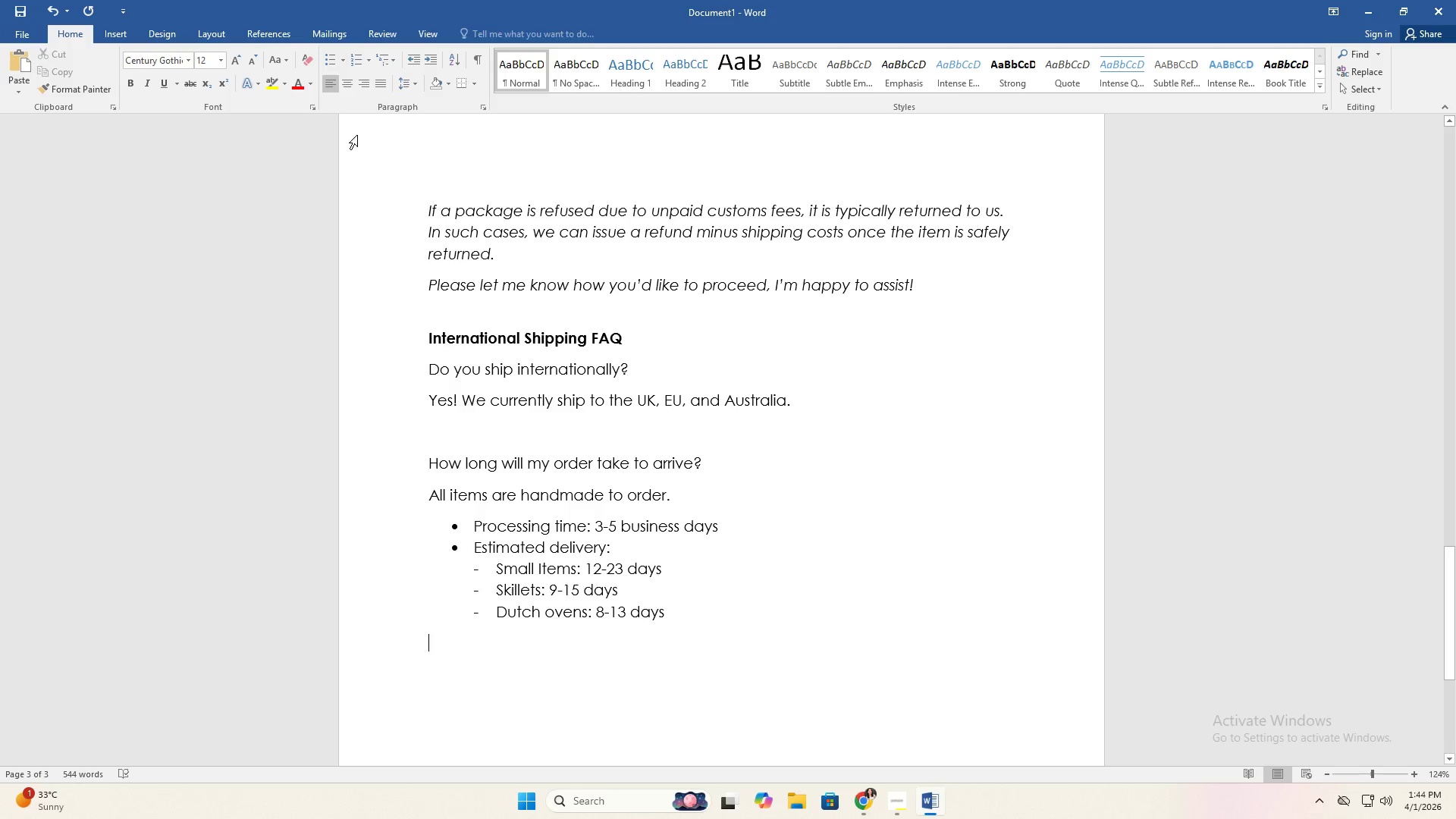 
left_click([324, 59])
 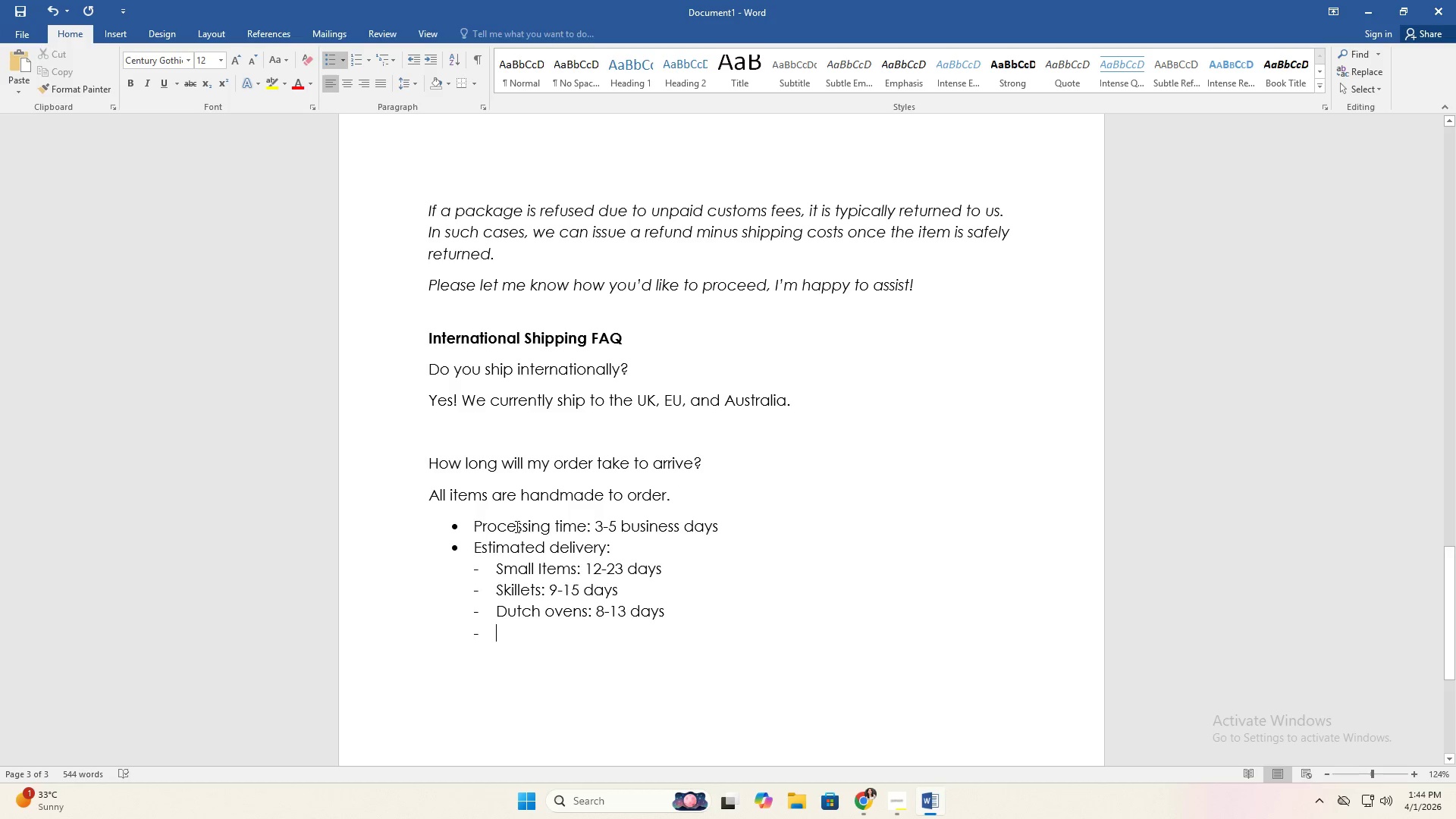 
key(Backspace)
 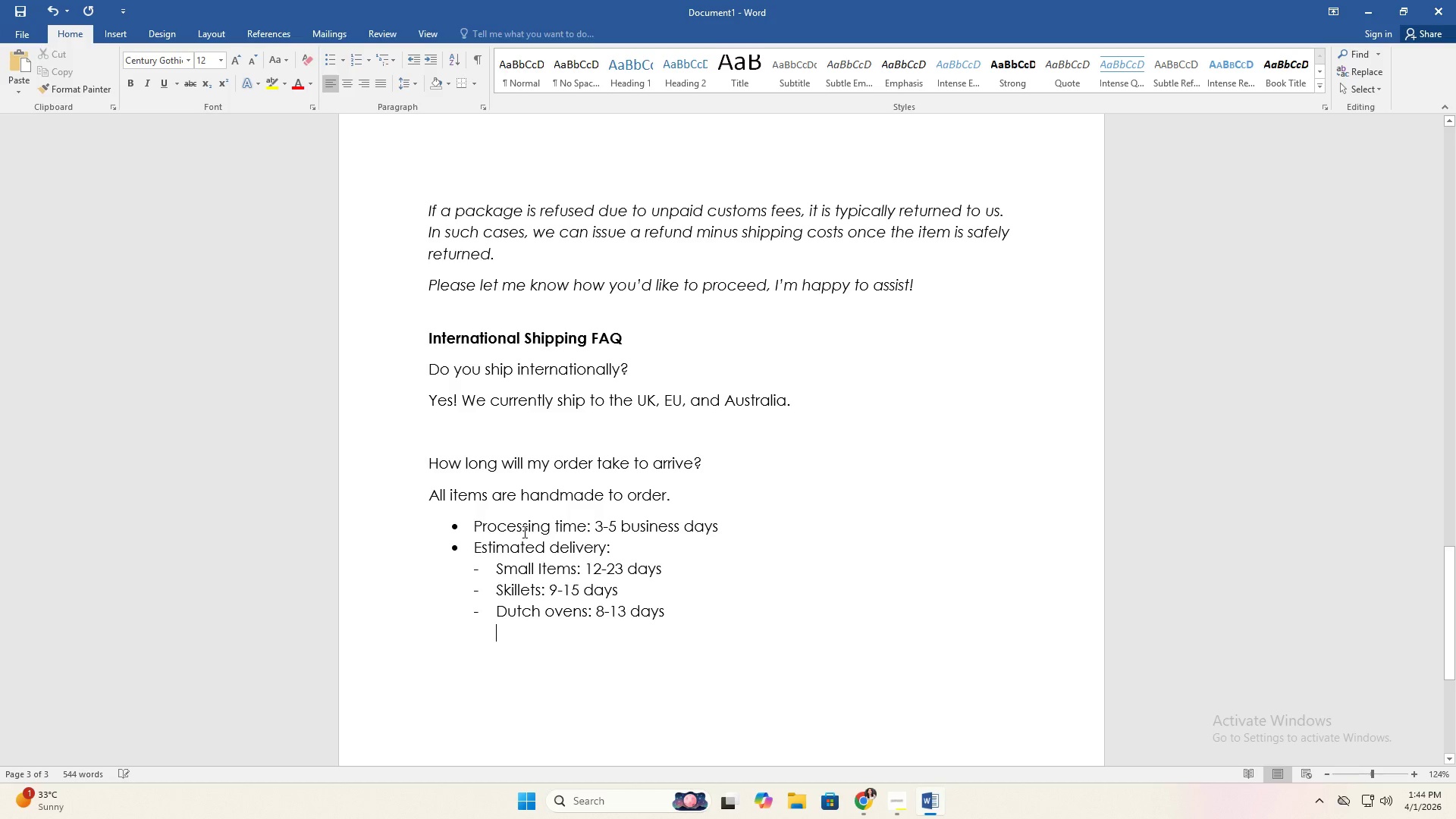 
key(Backspace)
 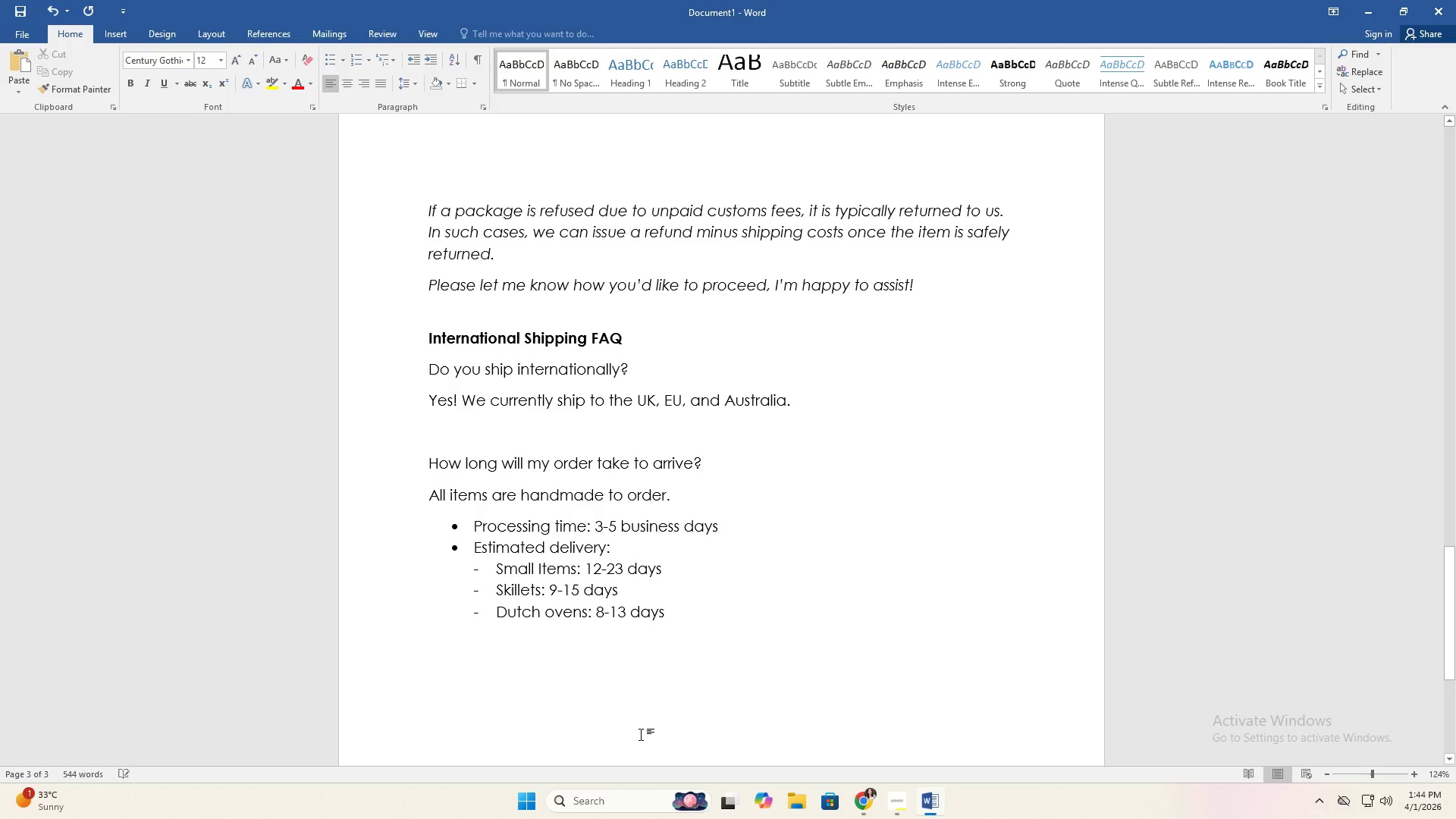 
key(Backspace)
 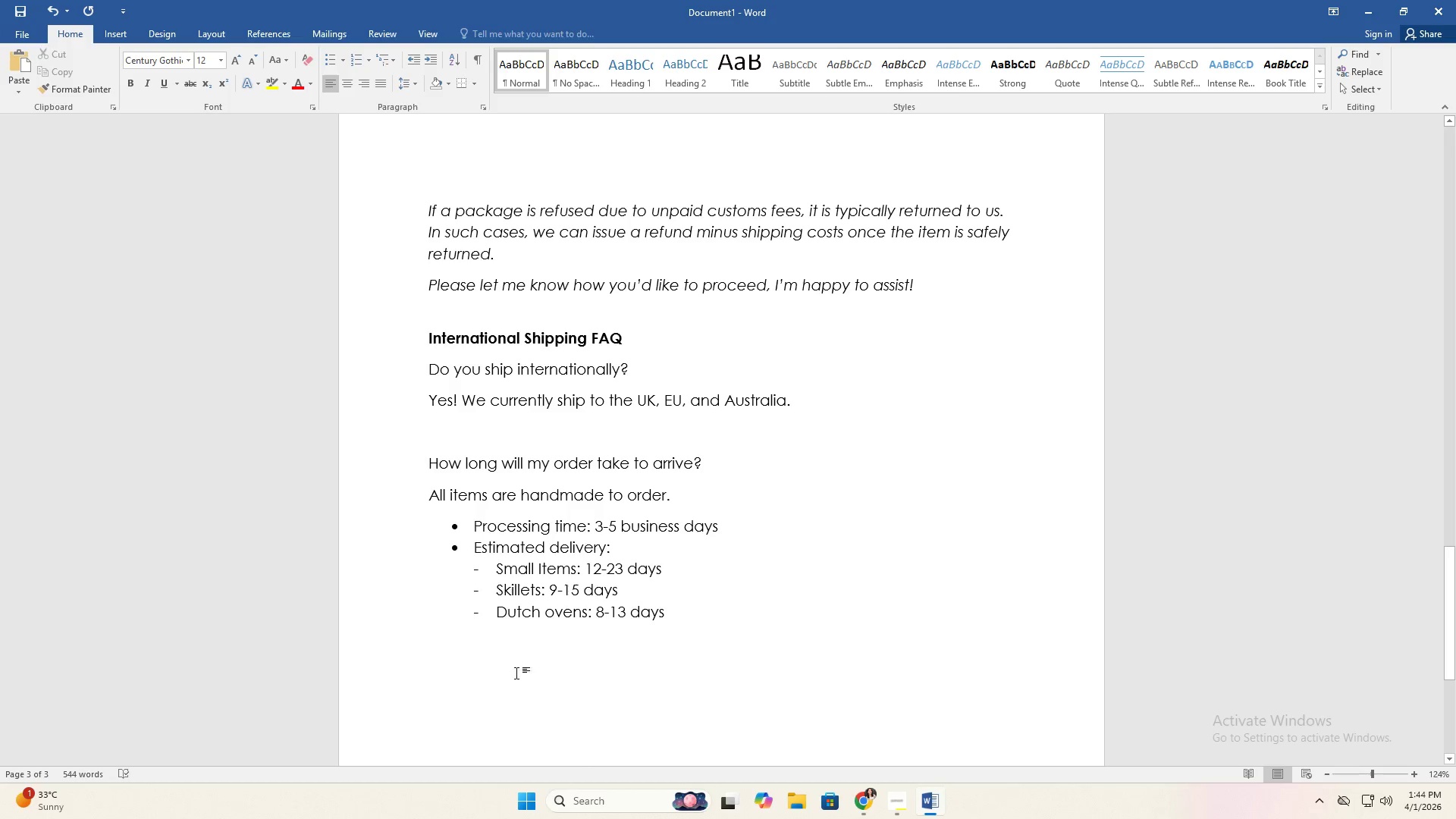 
key(Backspace)
 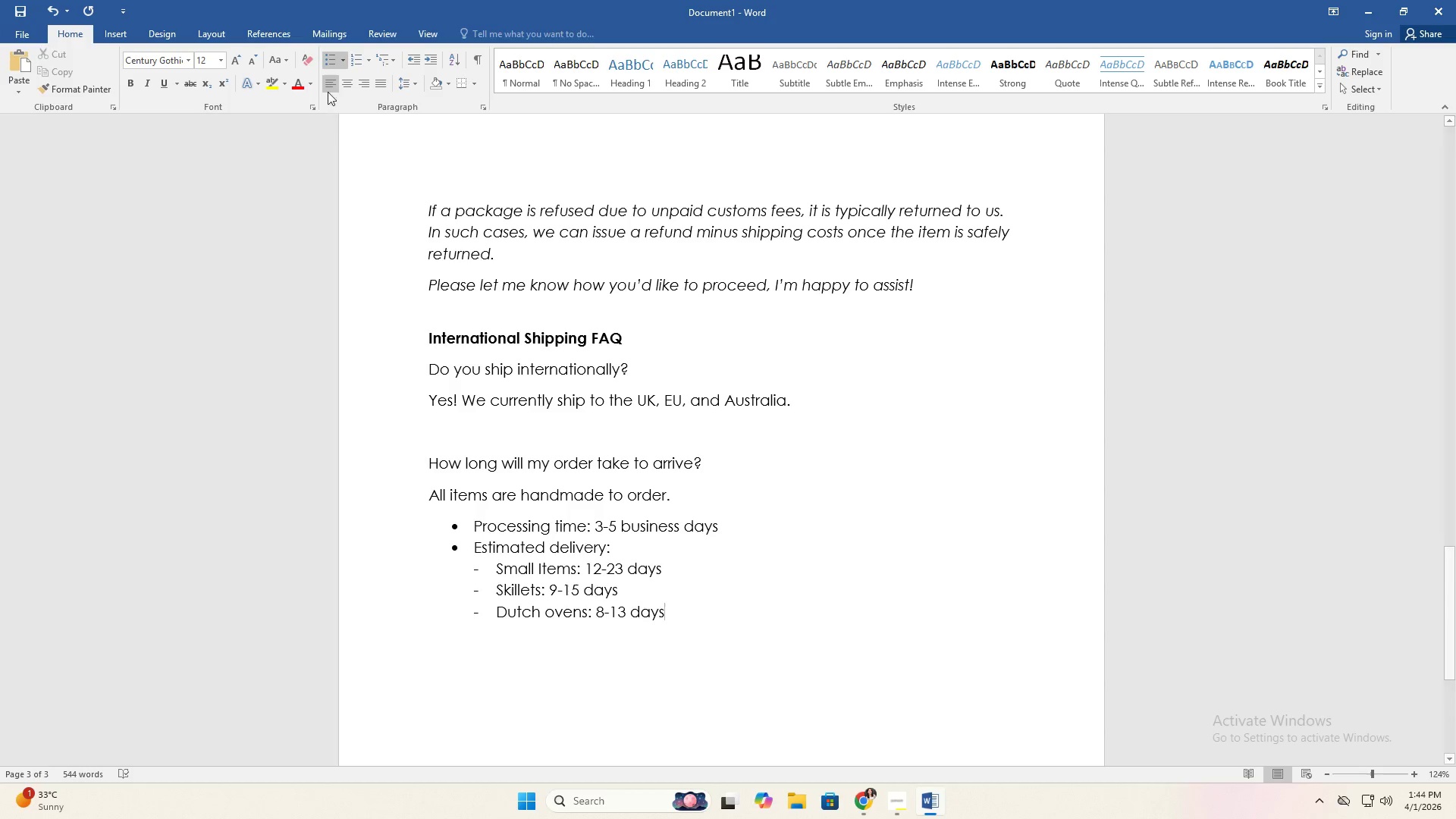 
left_click([334, 59])
 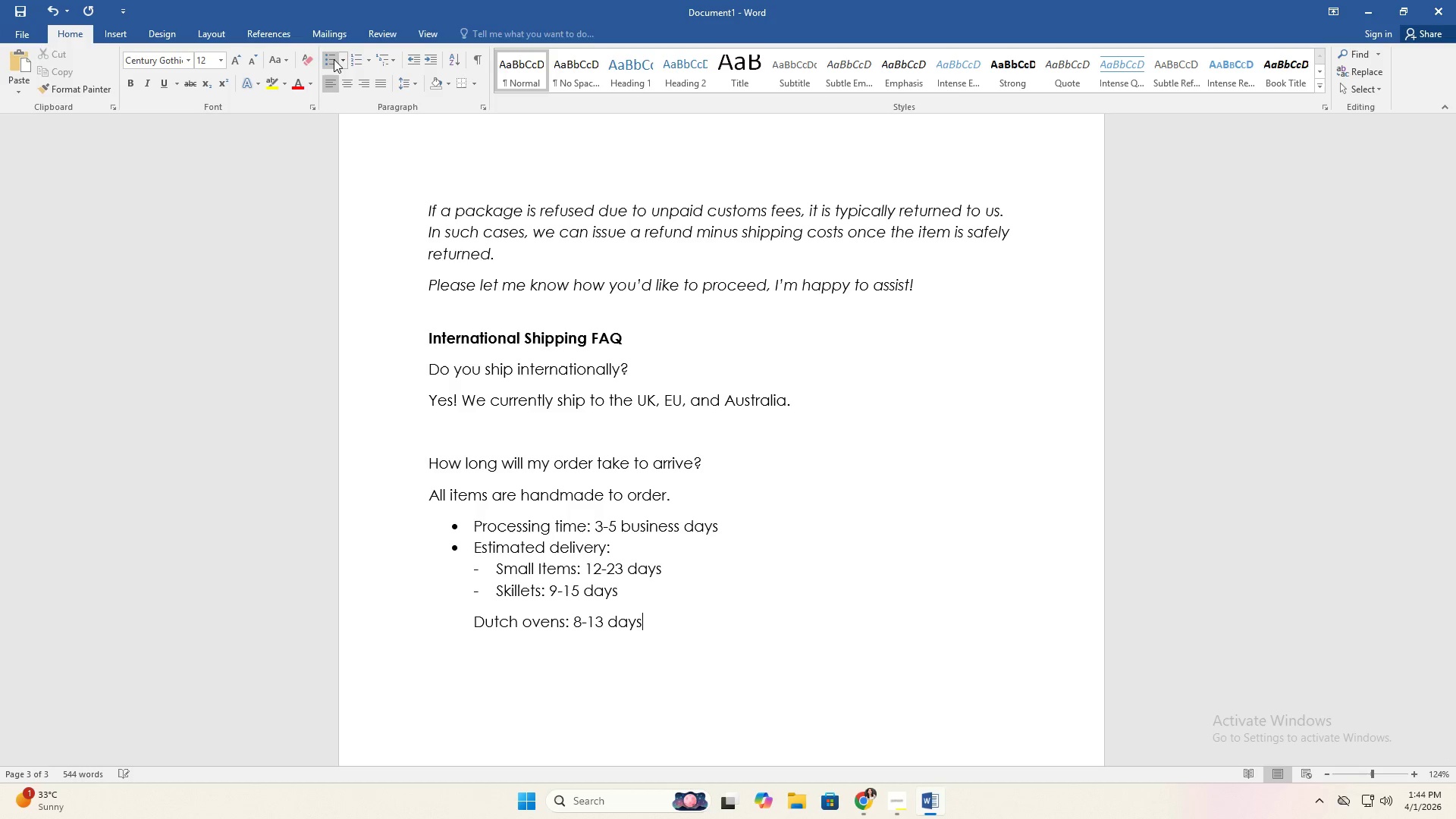 
left_click([334, 59])
 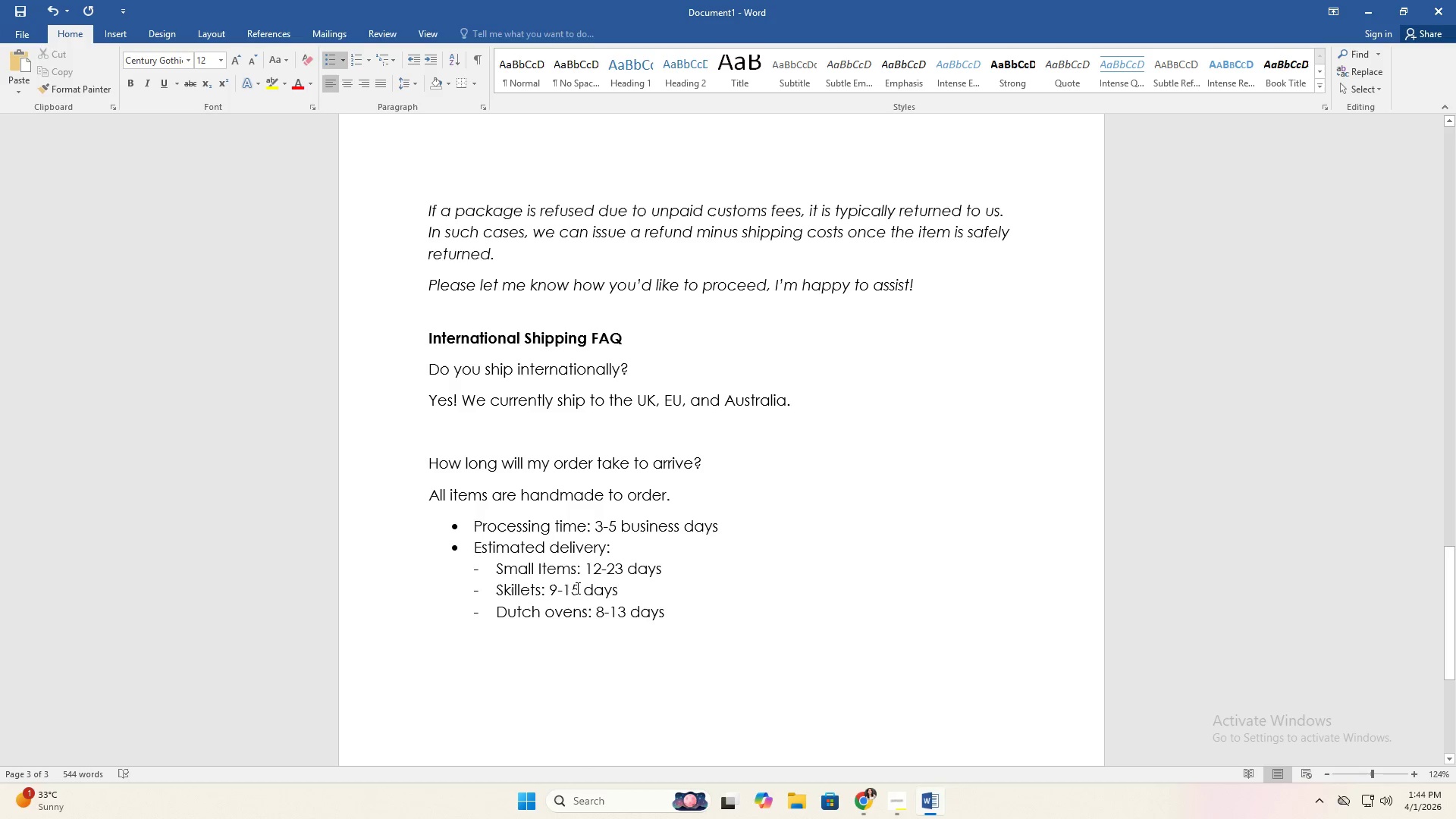 
key(Enter)
 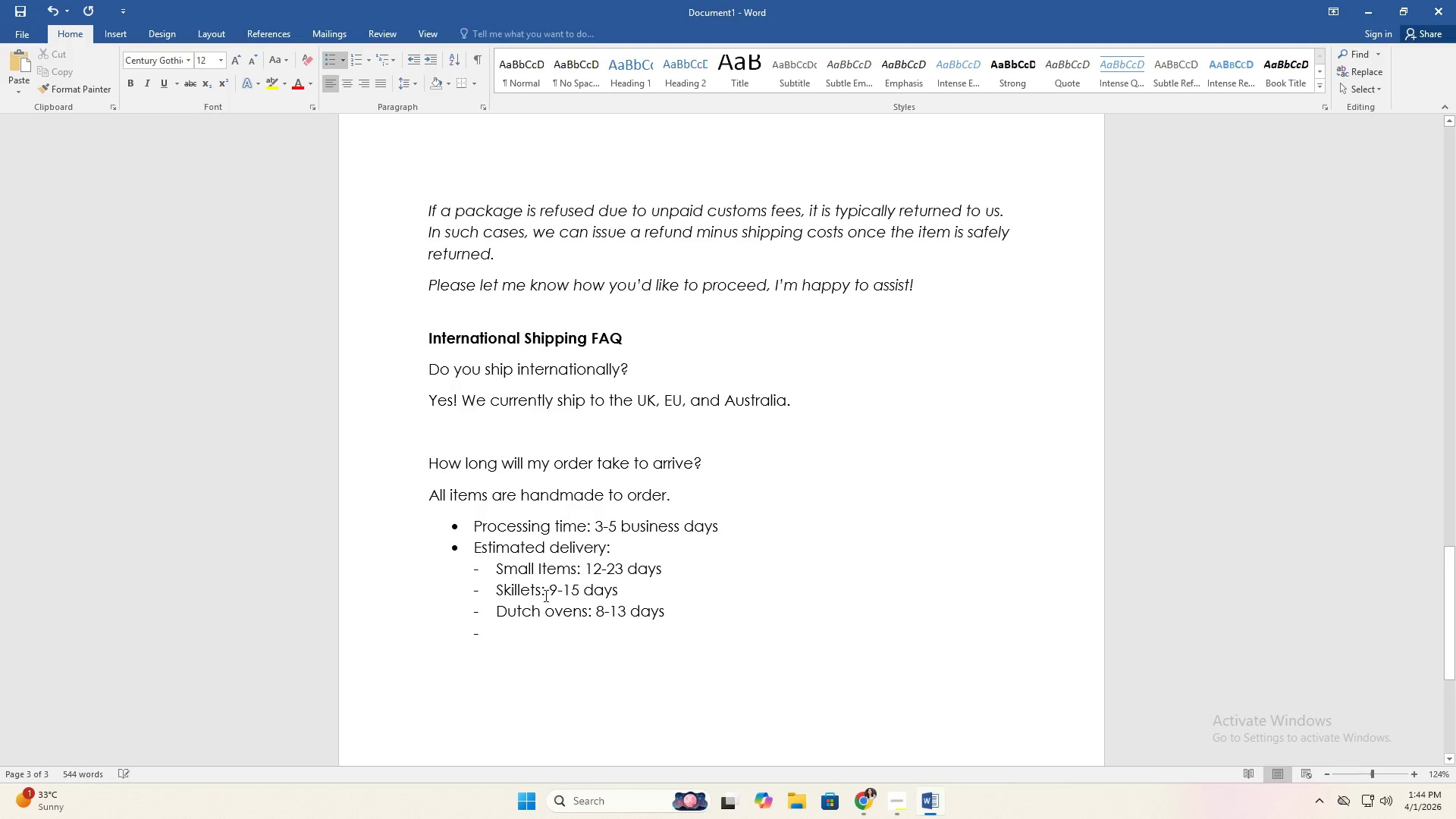 
key(Backspace)
 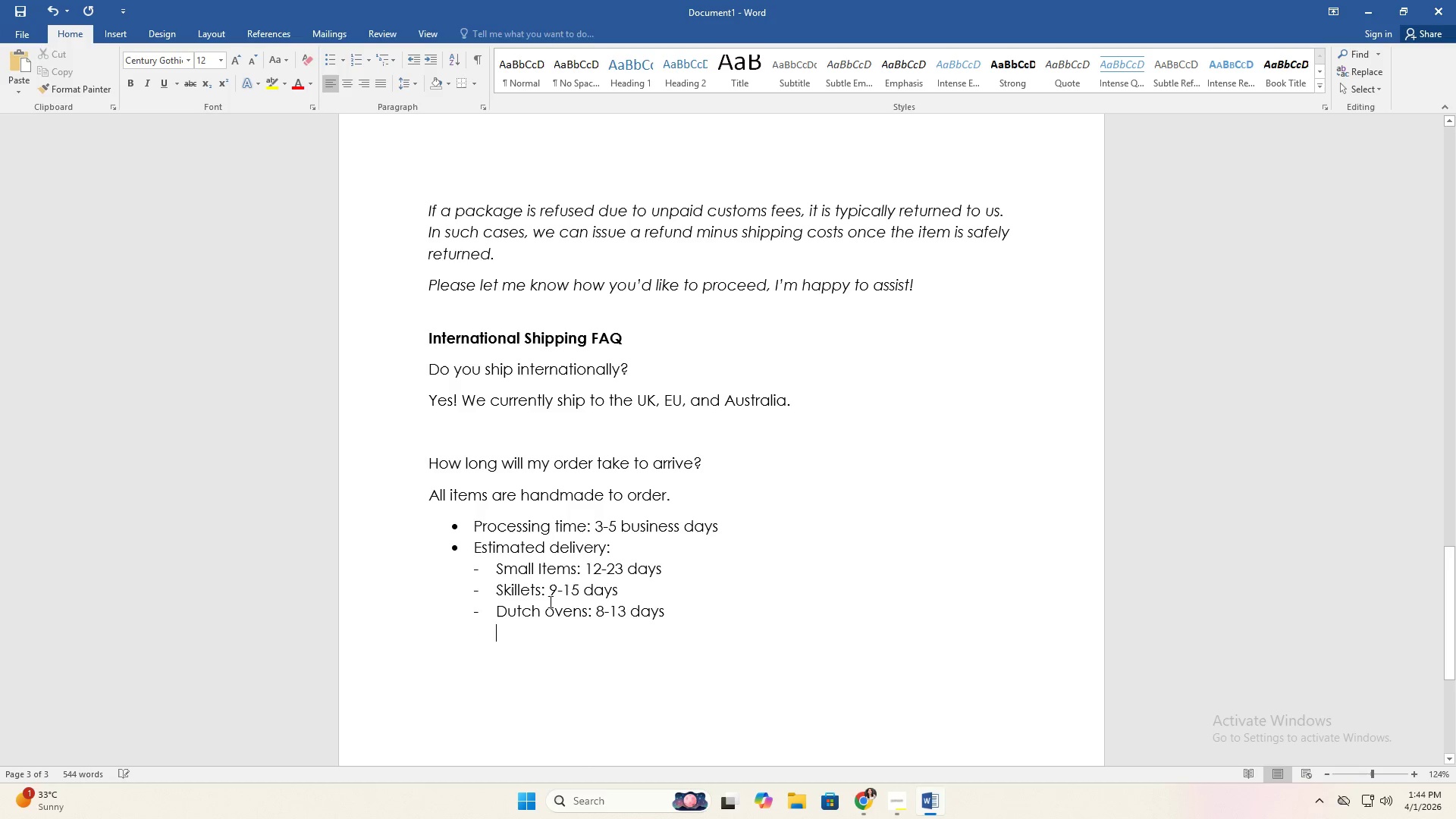 
key(Backspace)
 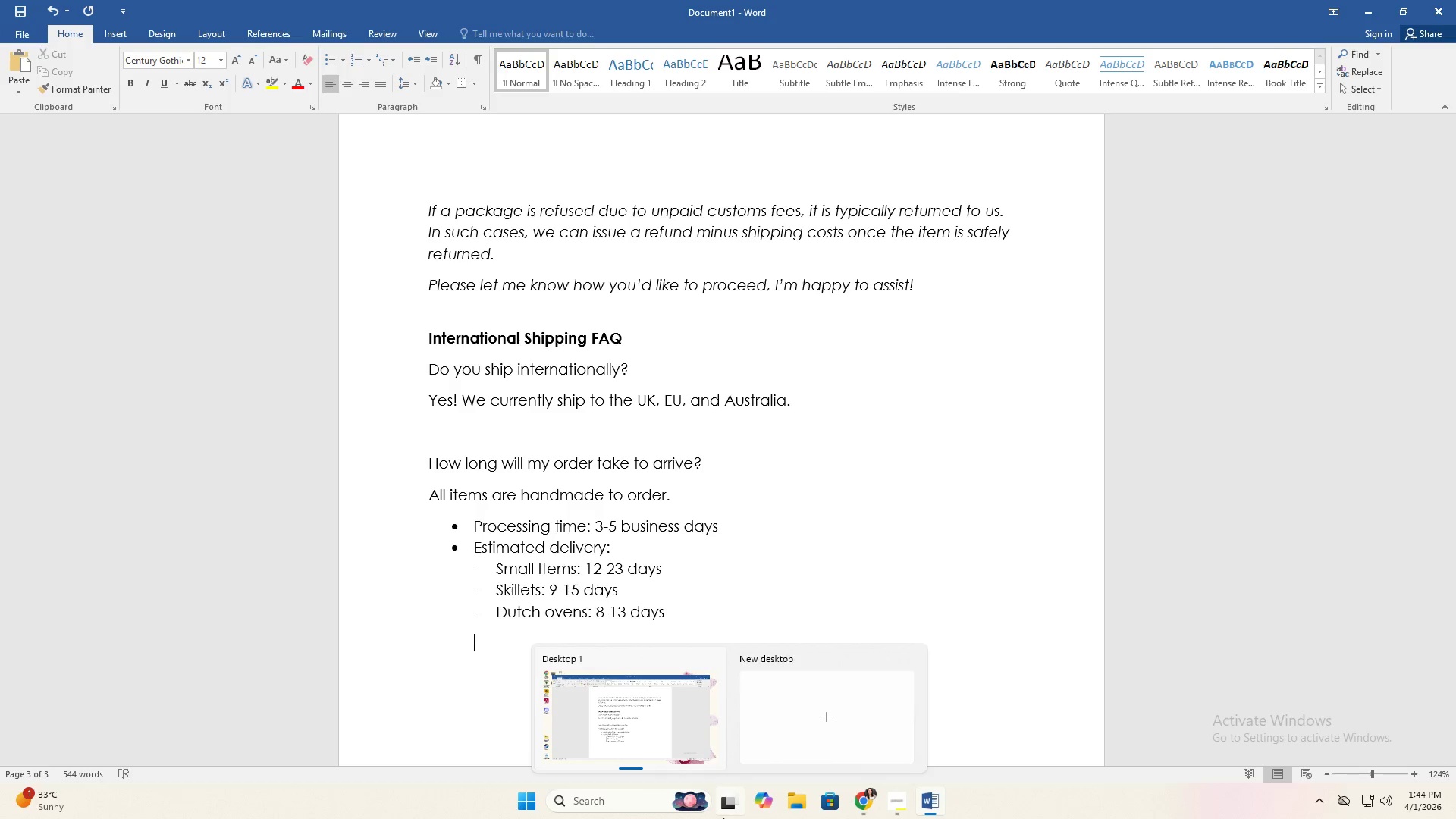 
key(Backspace)
 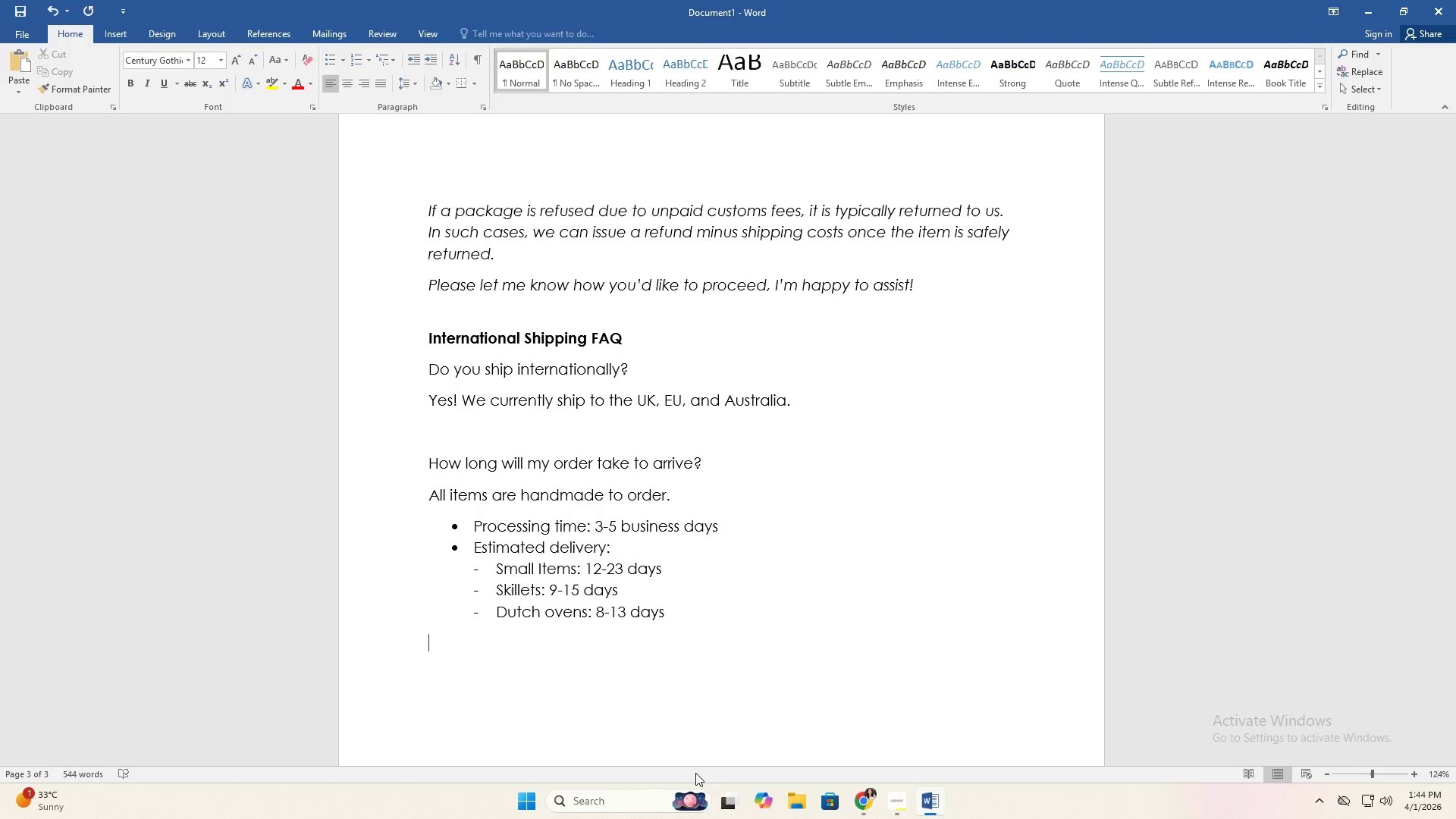 
type(Delivery times may vary slightly due to customs processing.)
 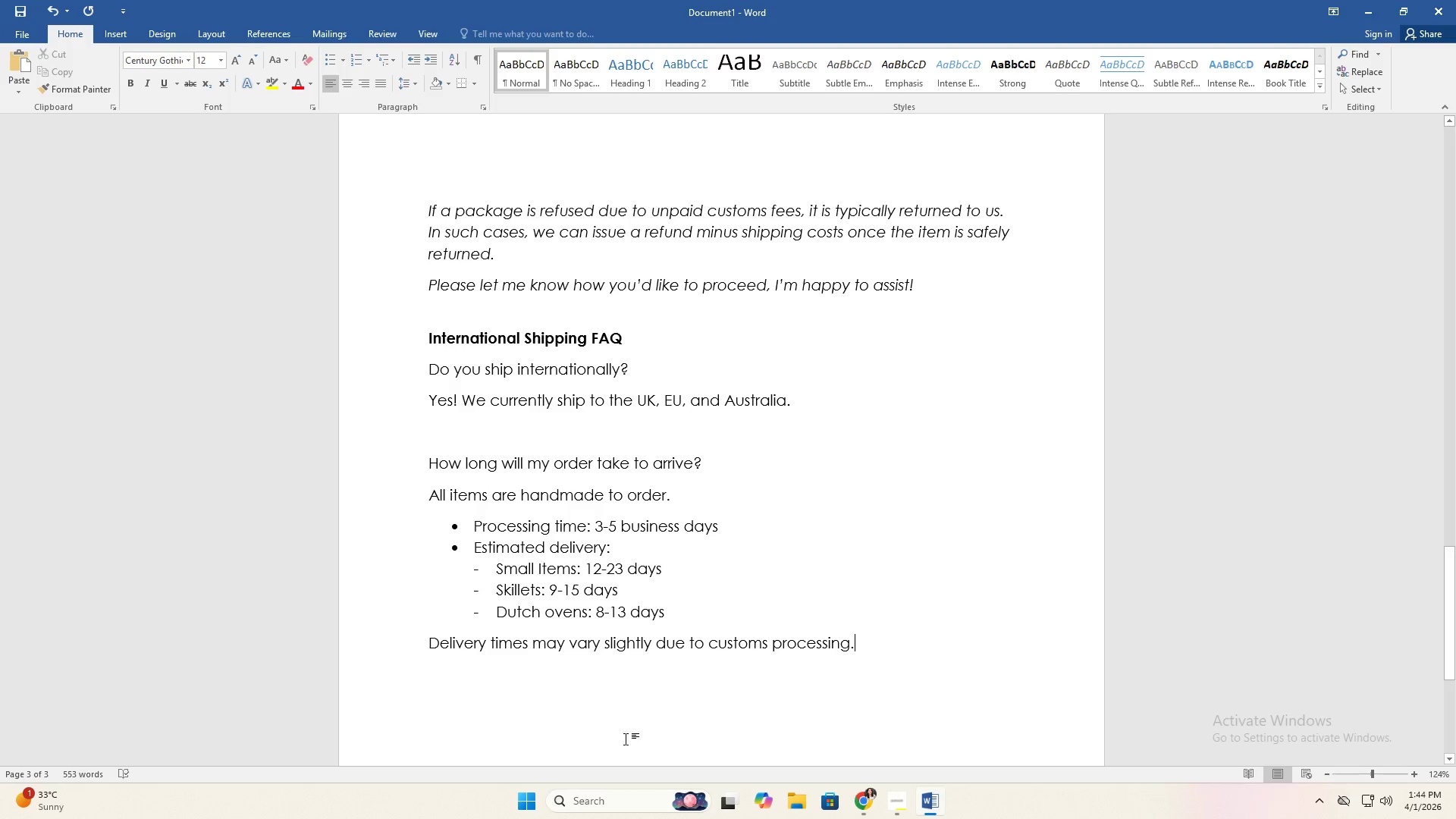 
left_click([610, 618])
 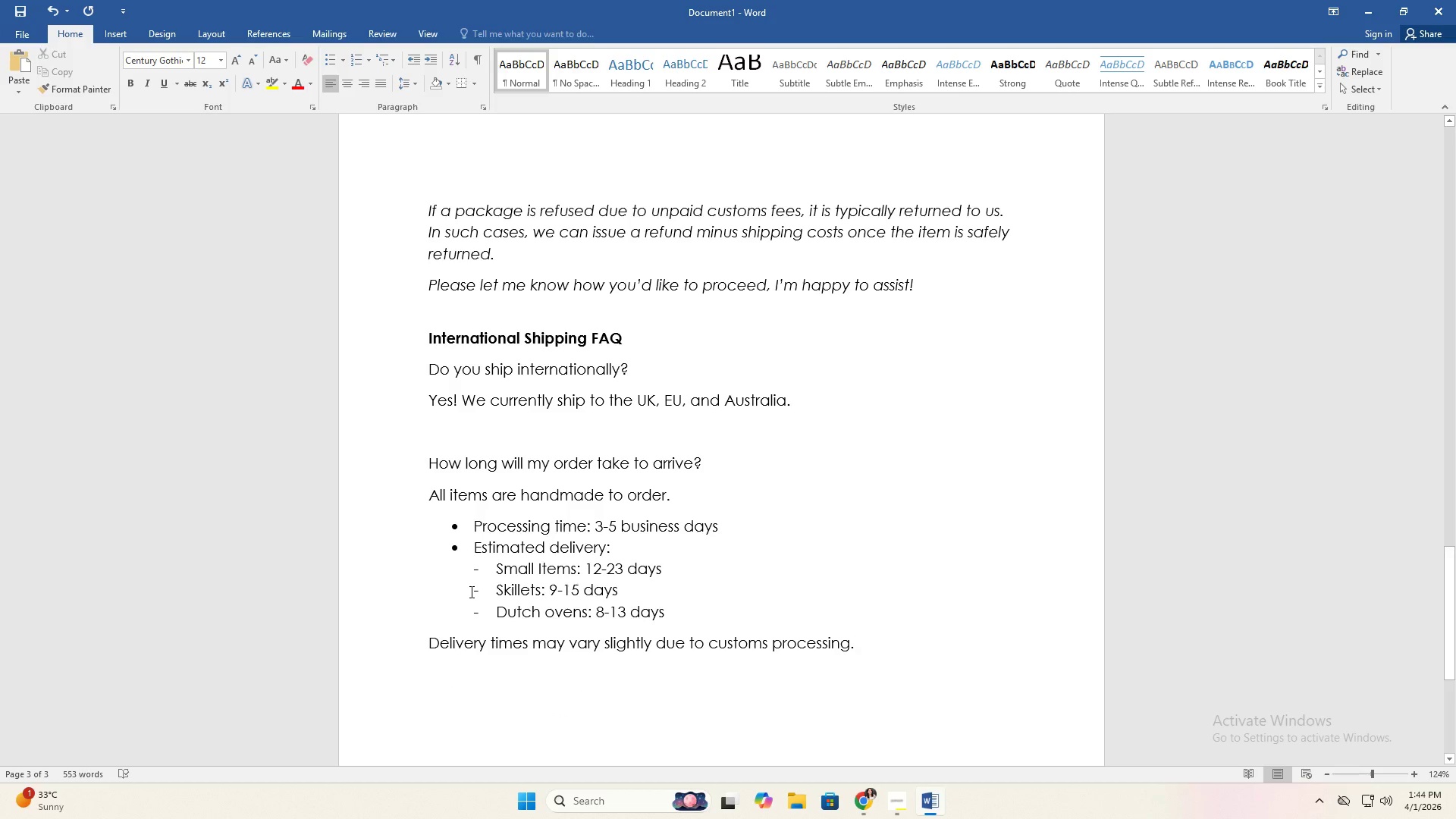 
left_click([494, 547])
 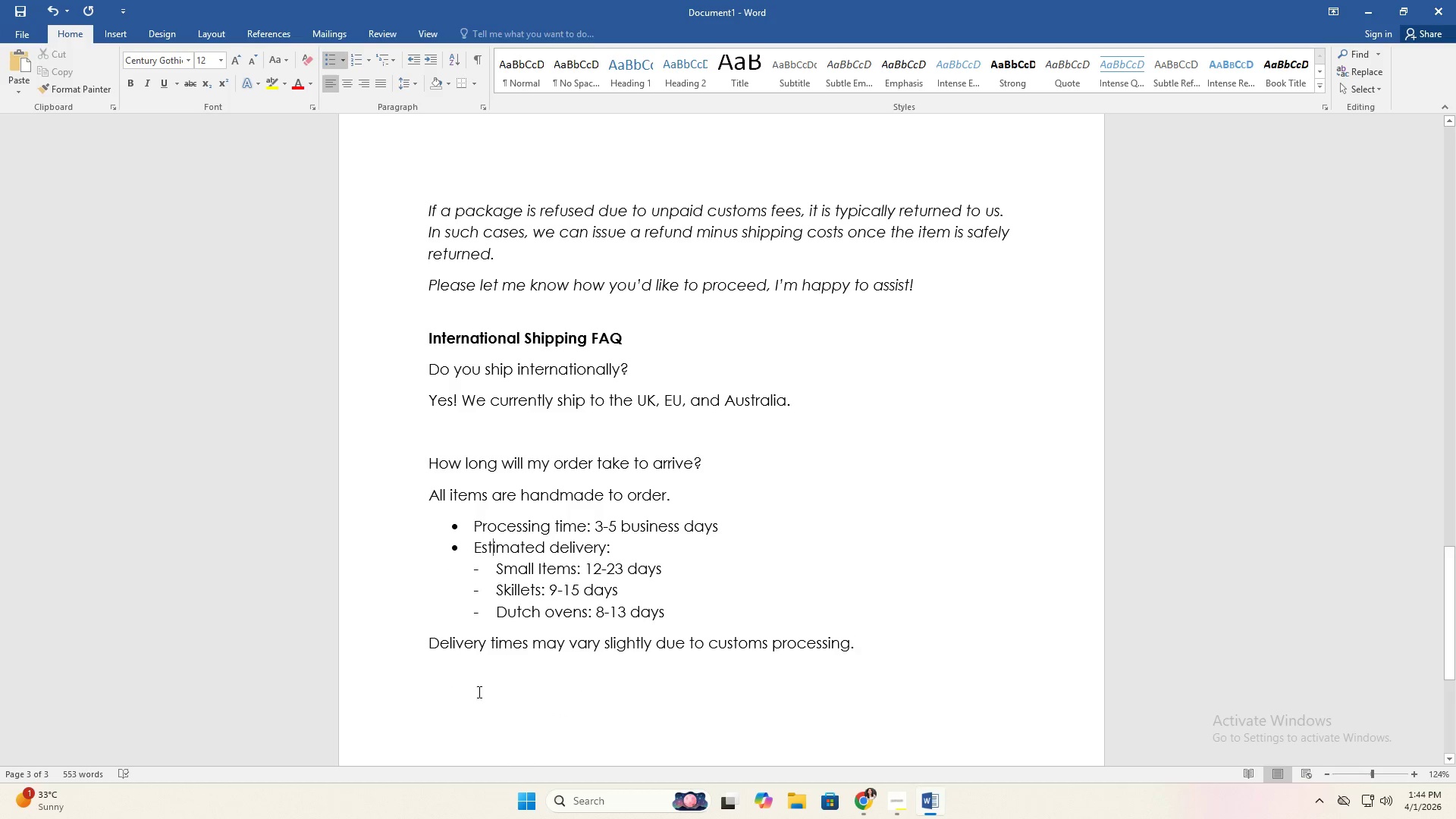 
left_click([452, 641])
 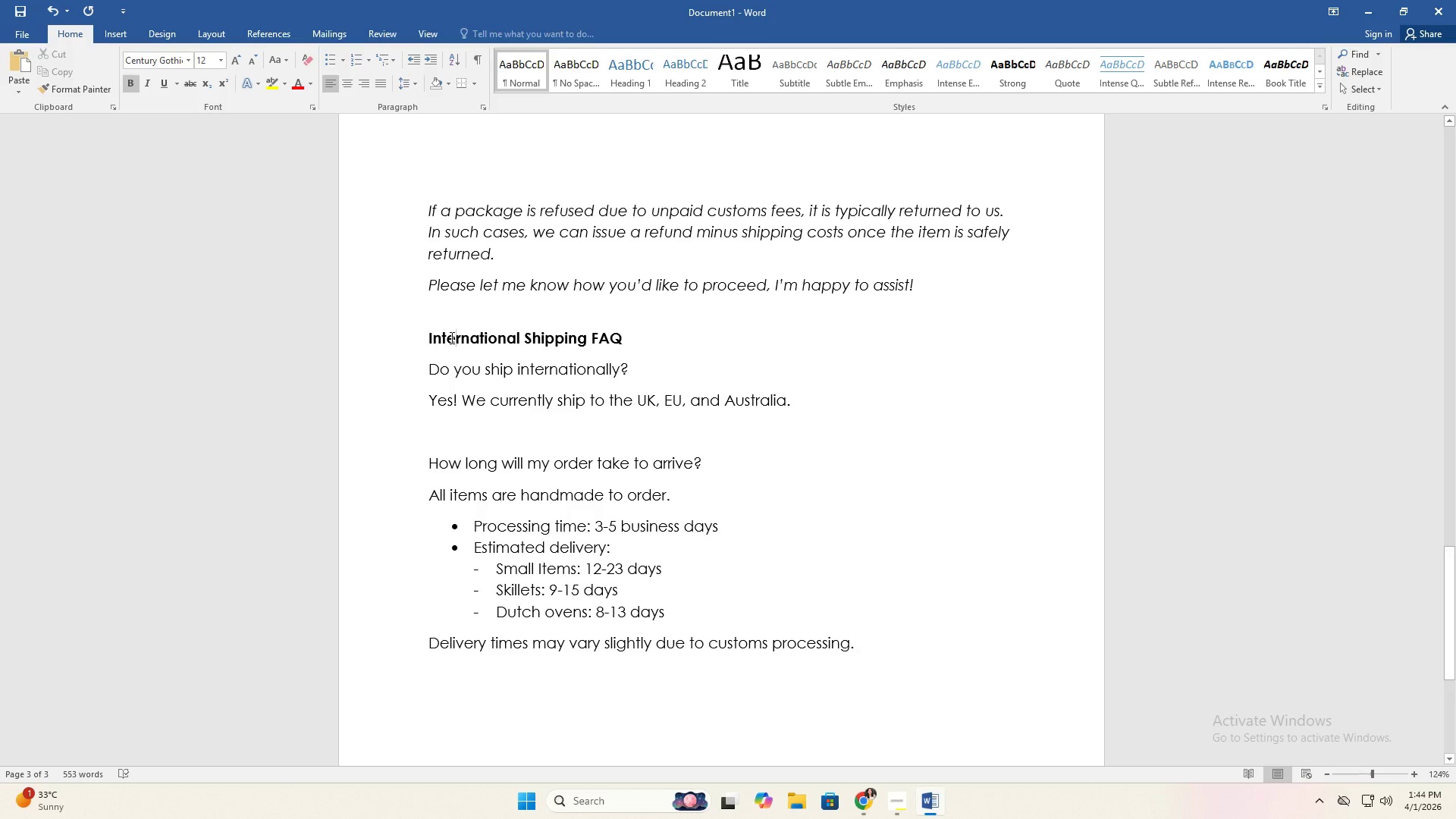 
double_click([431, 398])
 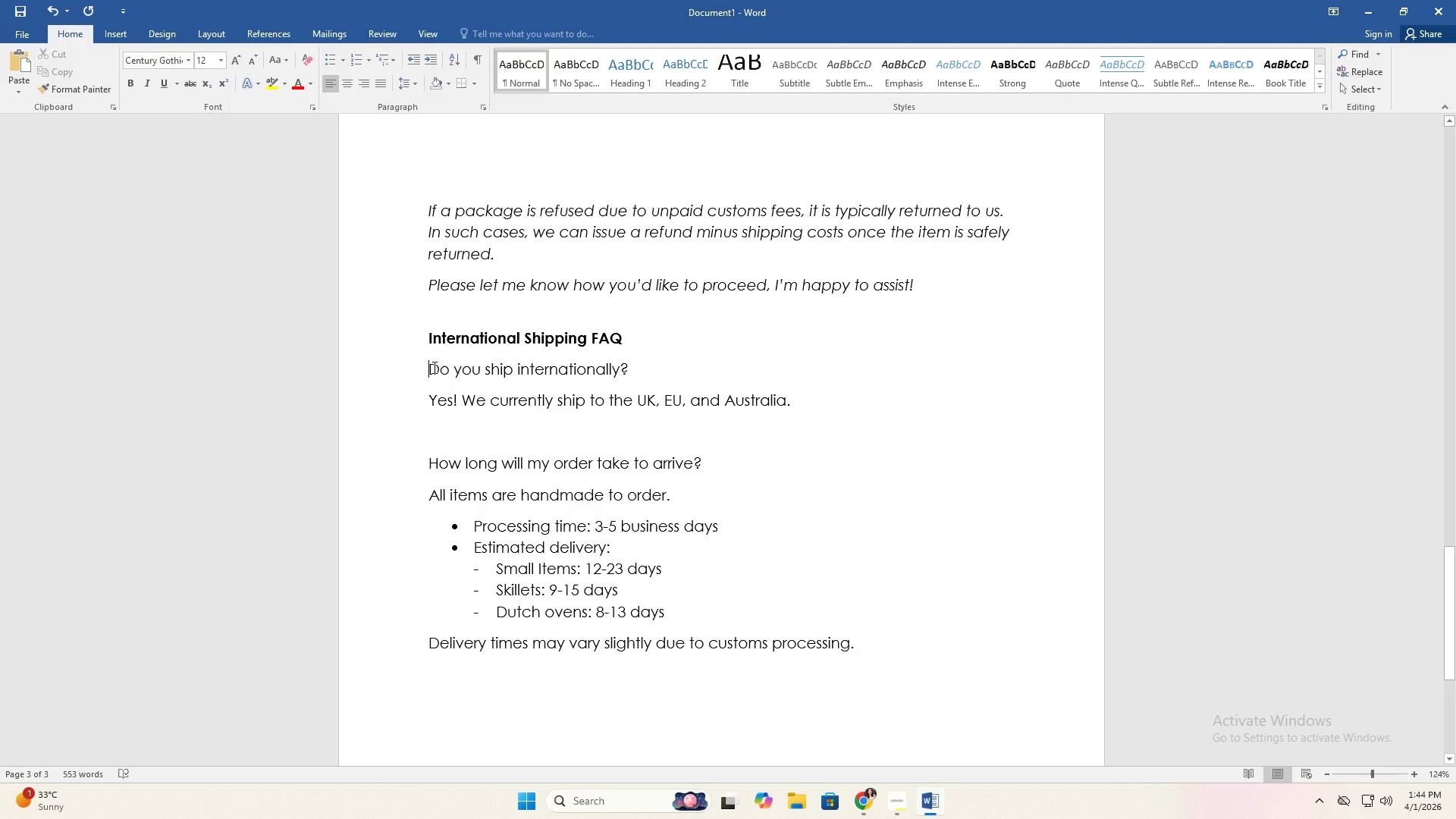 
double_click([433, 367])
 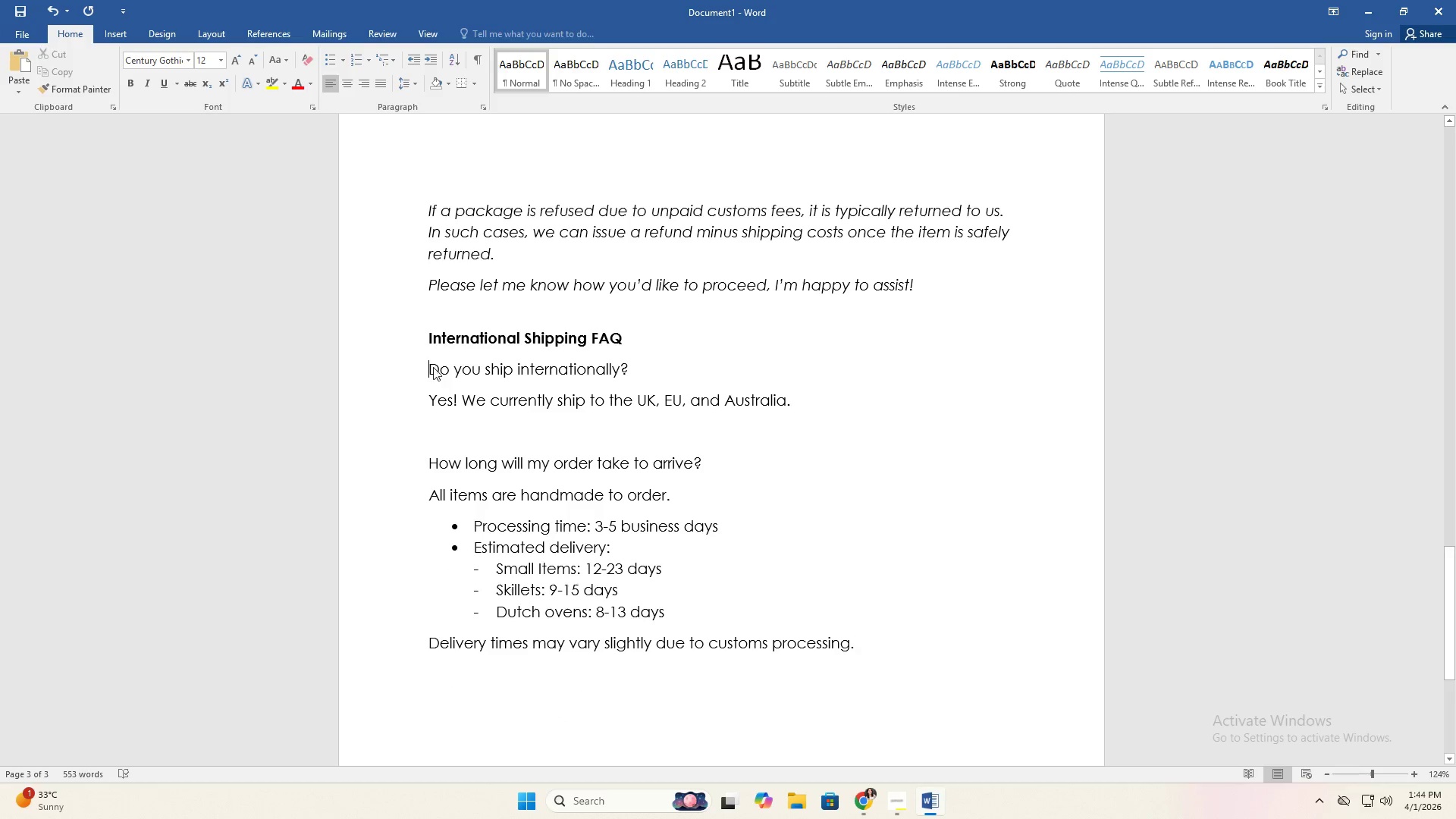 
triple_click([433, 367])
 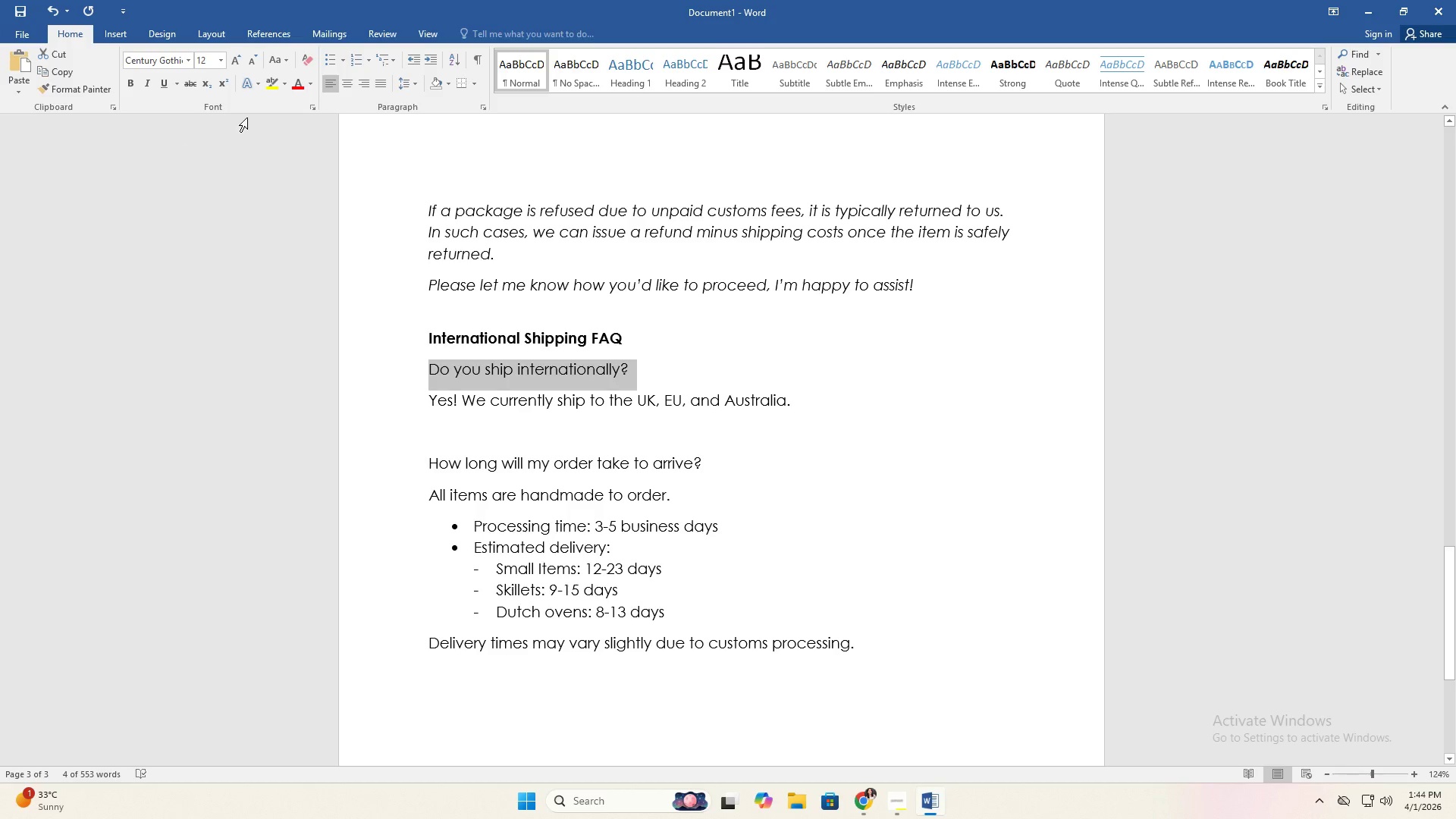 
left_click([485, 359])
 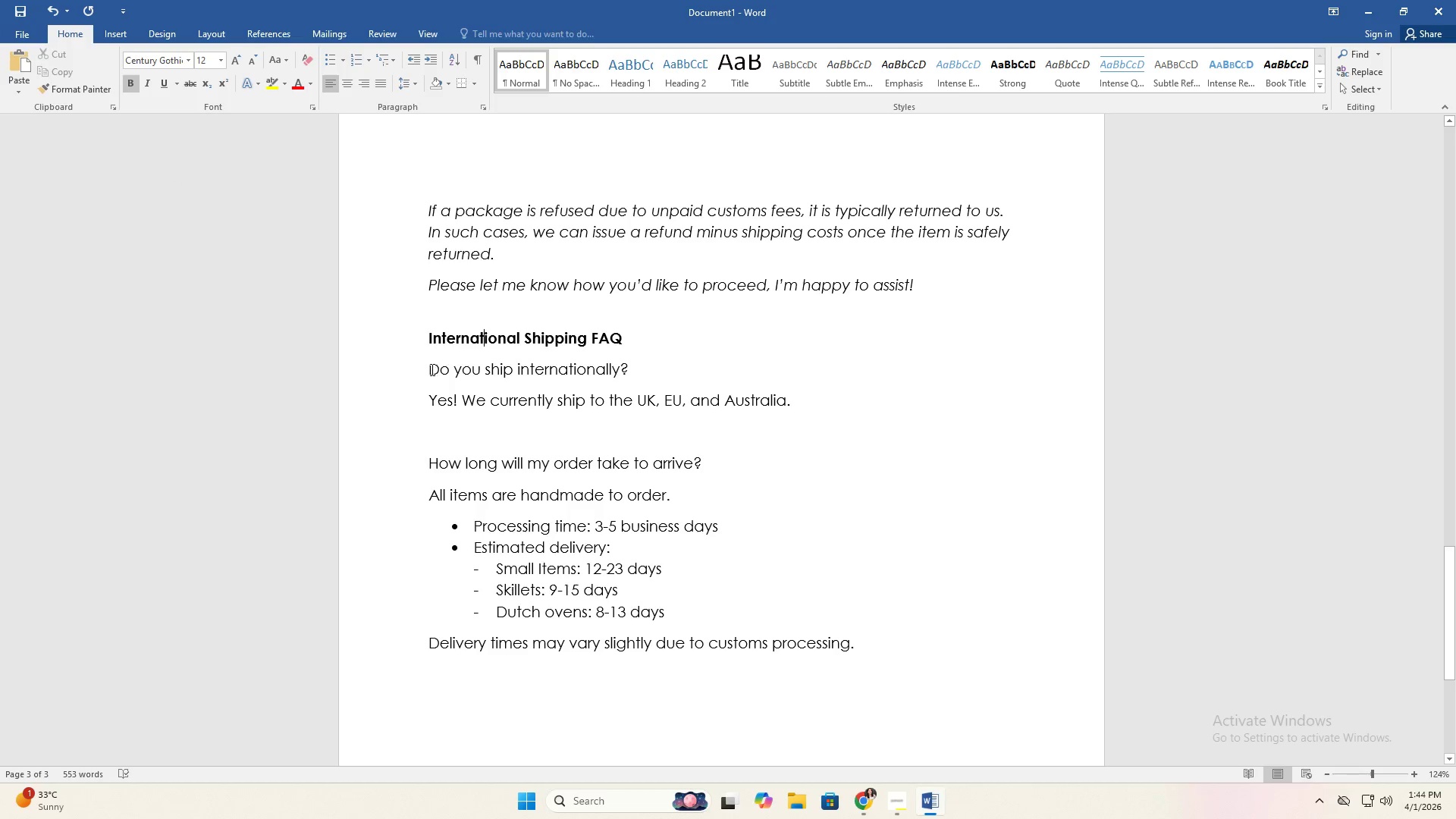 
left_click_drag(start_coordinate=[429, 369], to_coordinate=[904, 654])
 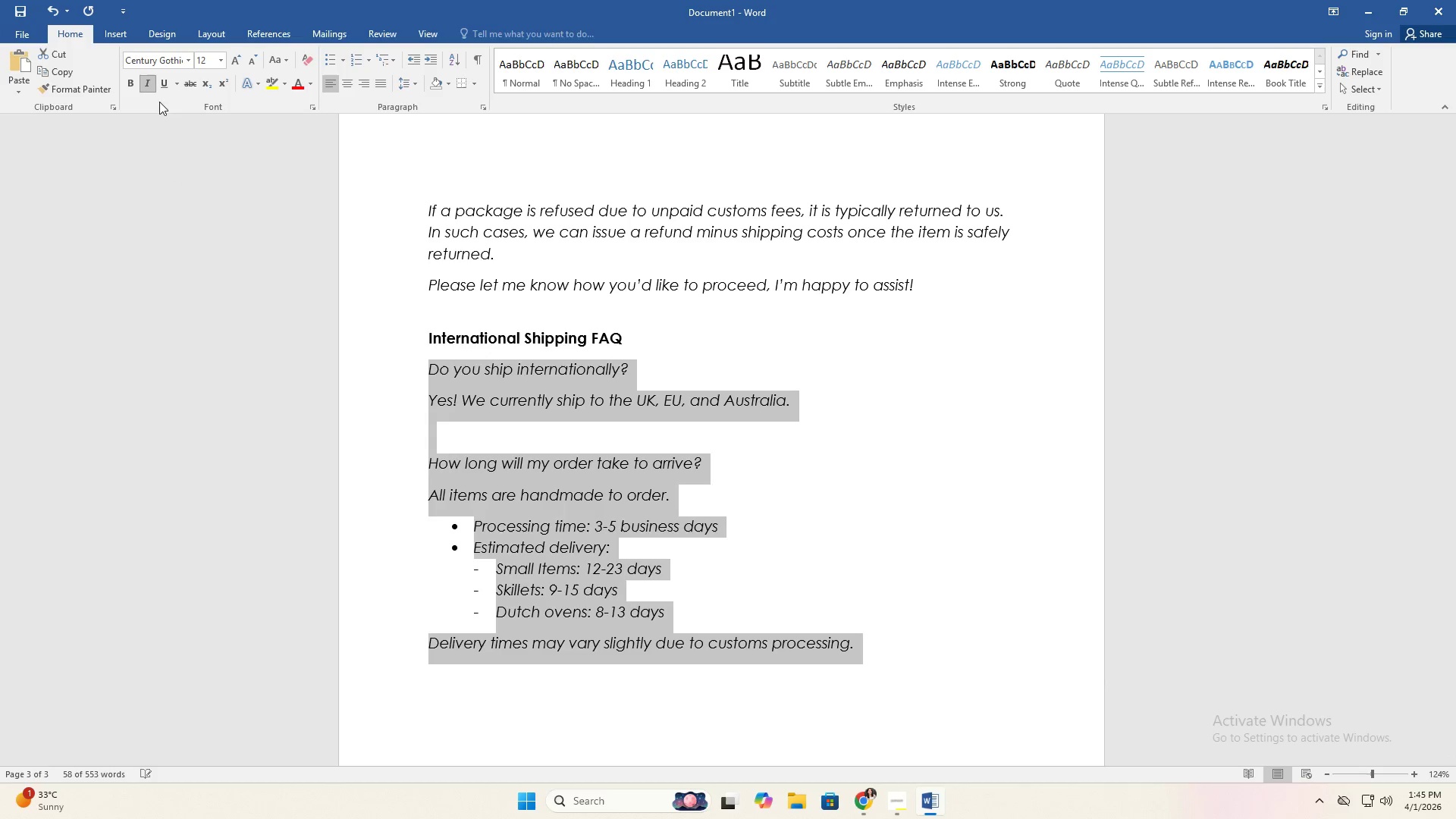 
left_click([497, 424])
 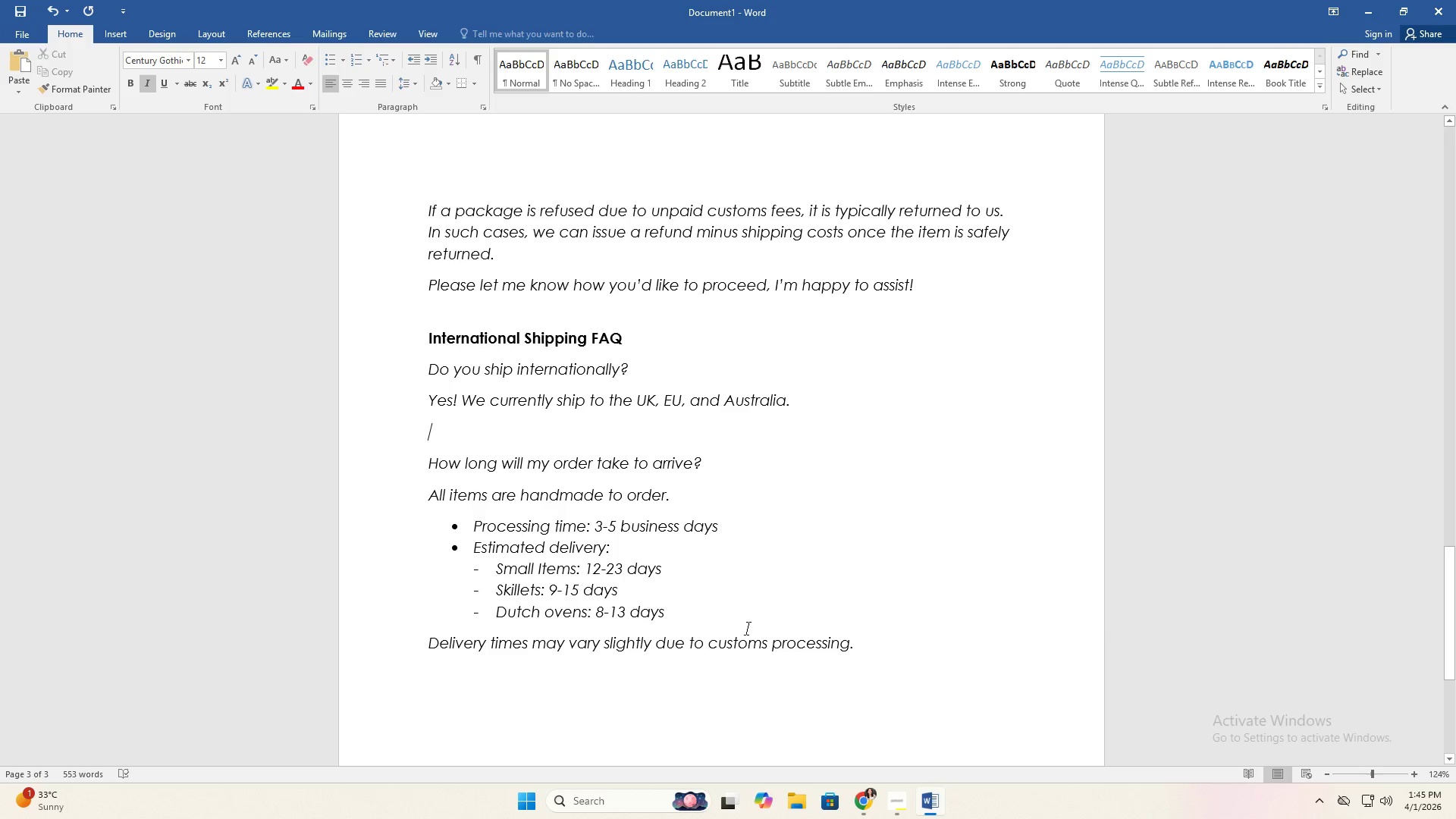 
left_click([917, 576])
 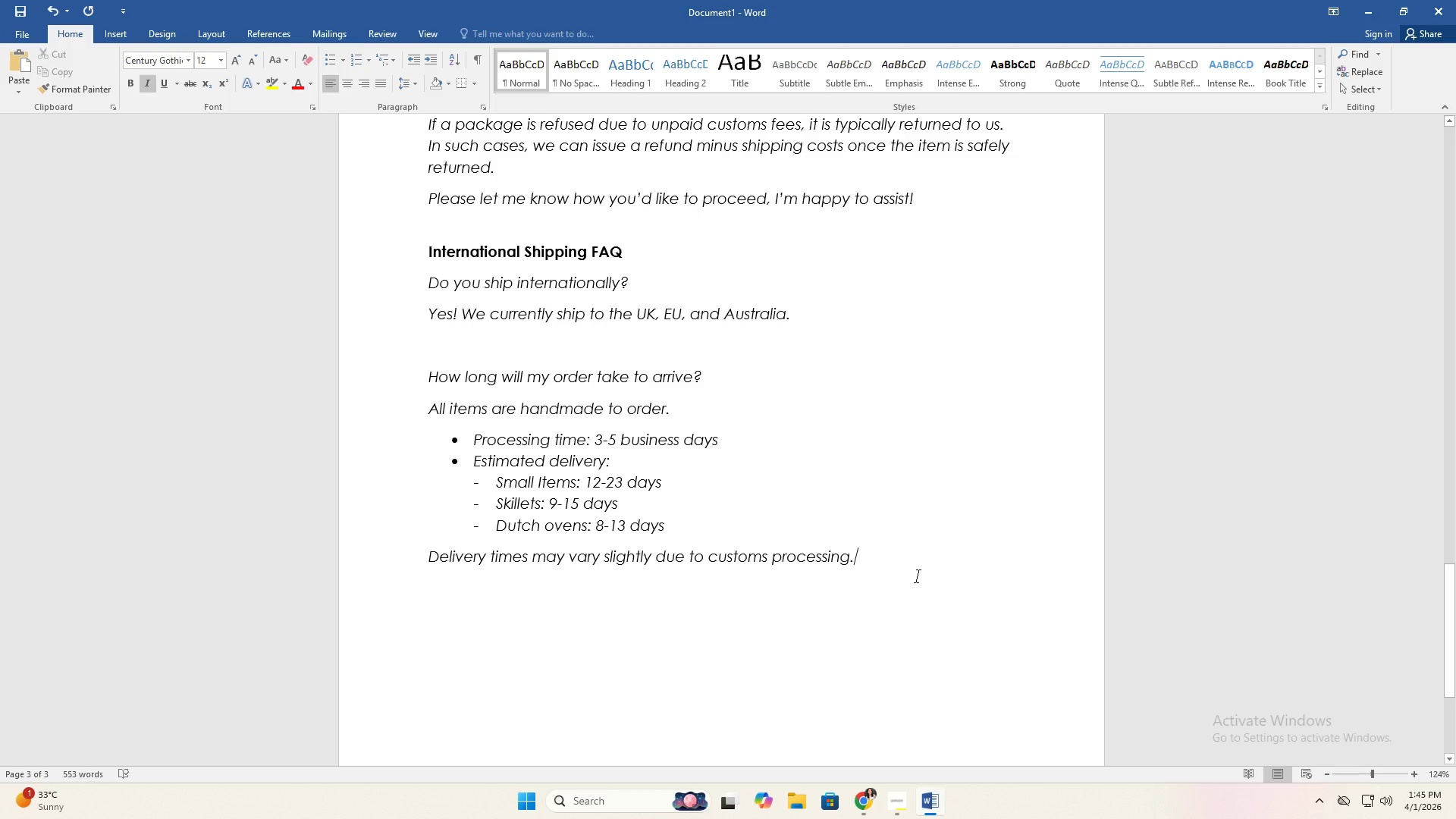 
scroll: coordinate [898, 642], scroll_direction: down, amount: 2.0
 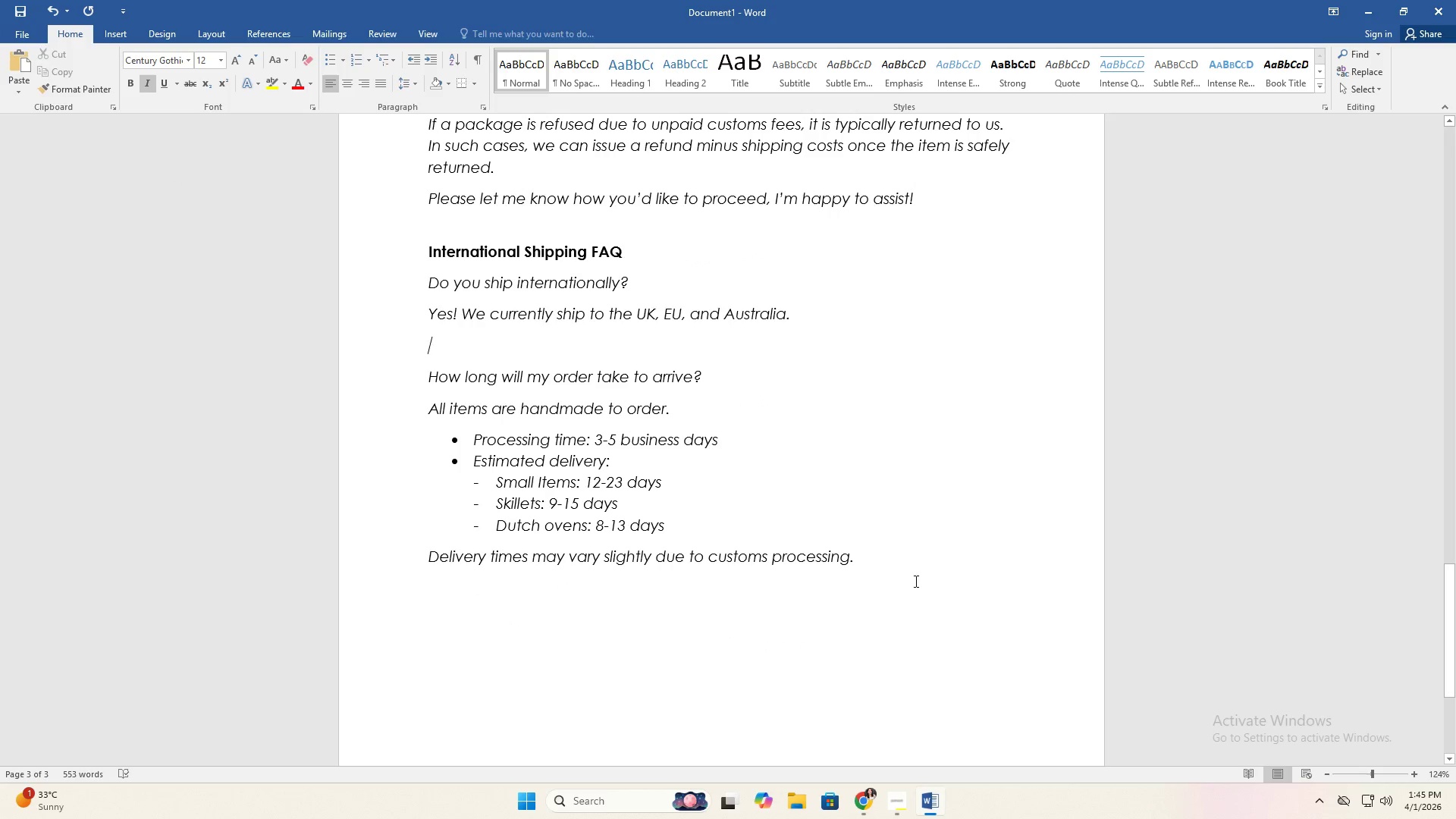 
left_click([901, 554])
 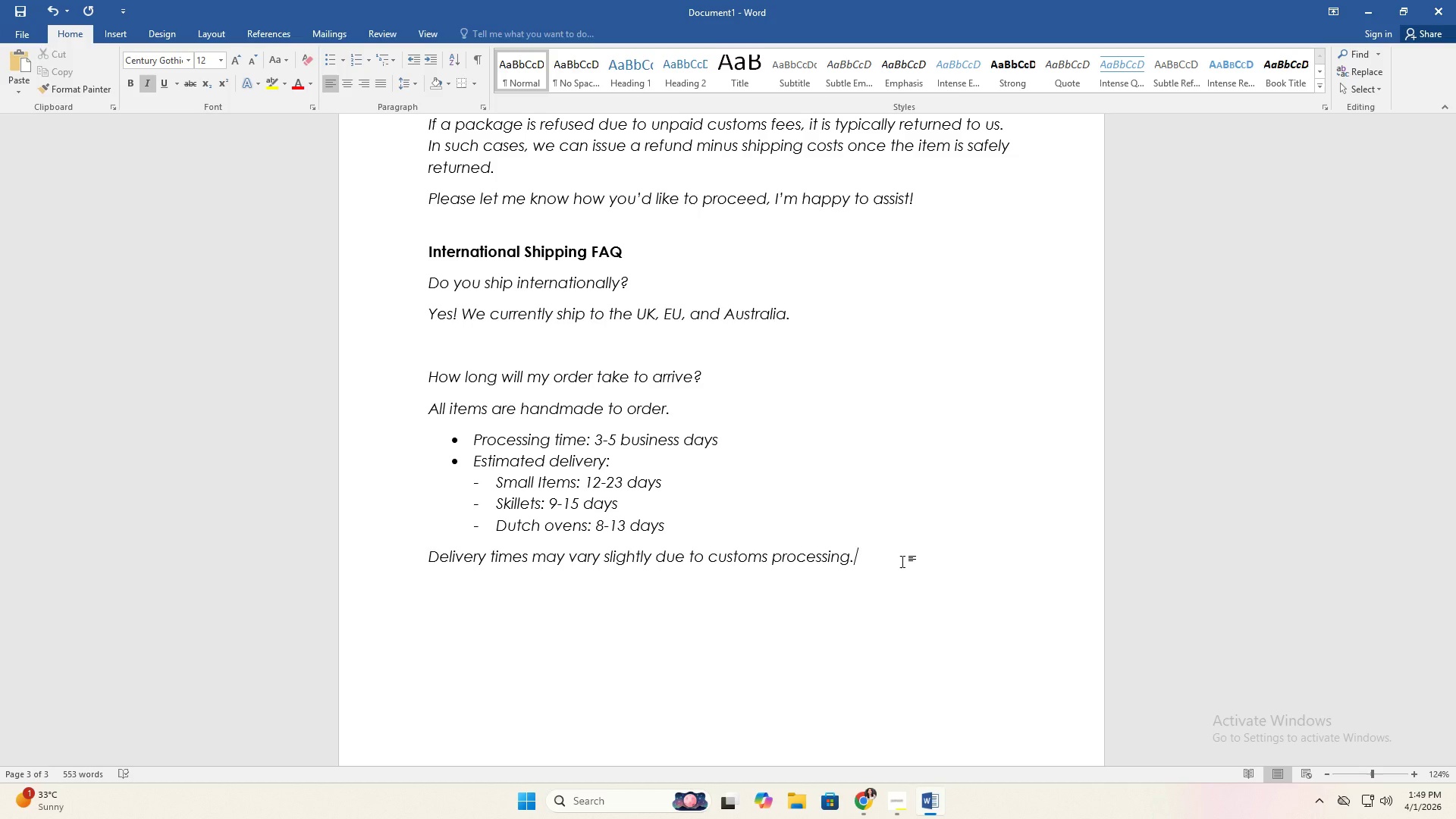 
wait(259.89)
 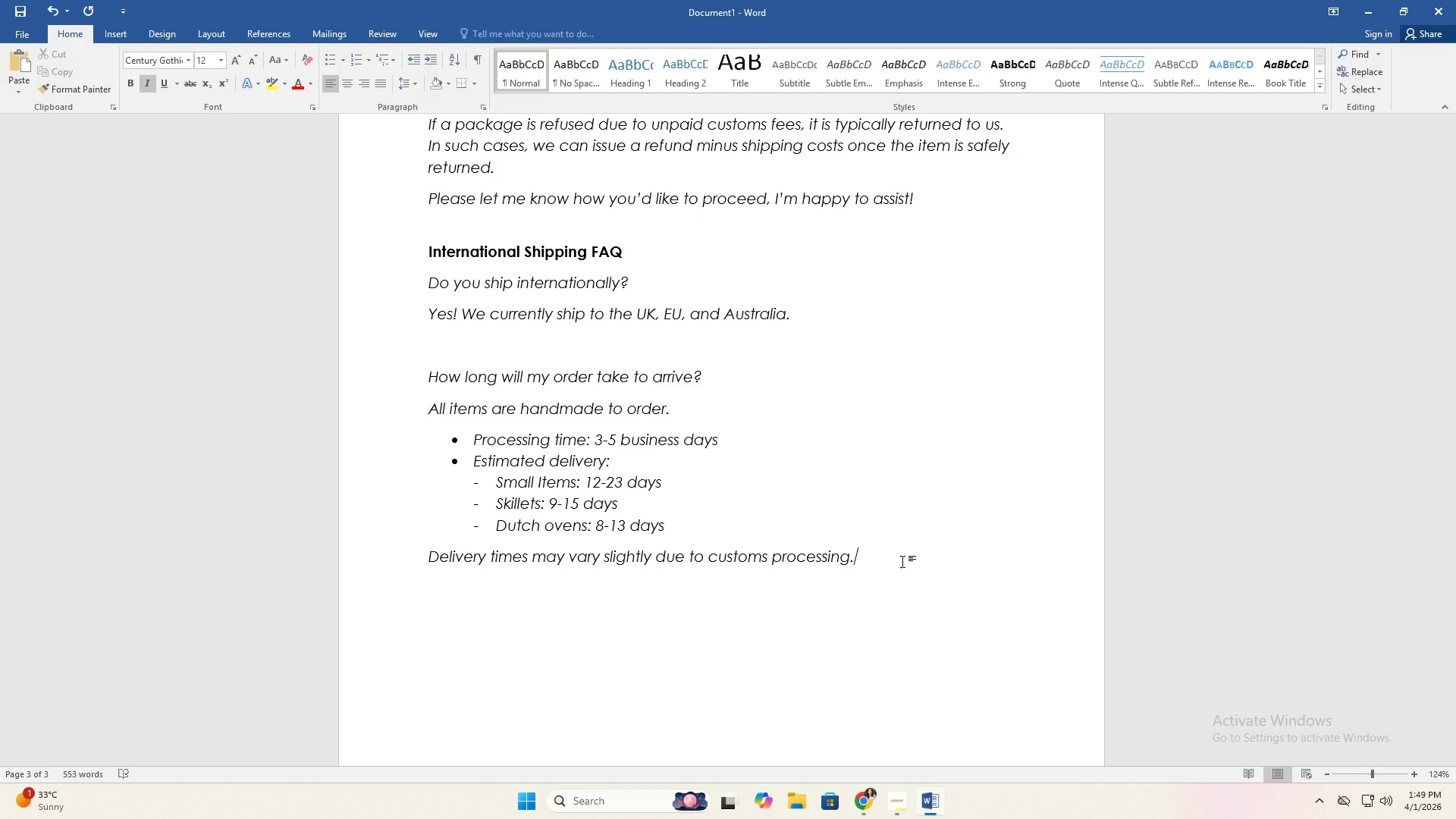 
left_click([902, 561])
 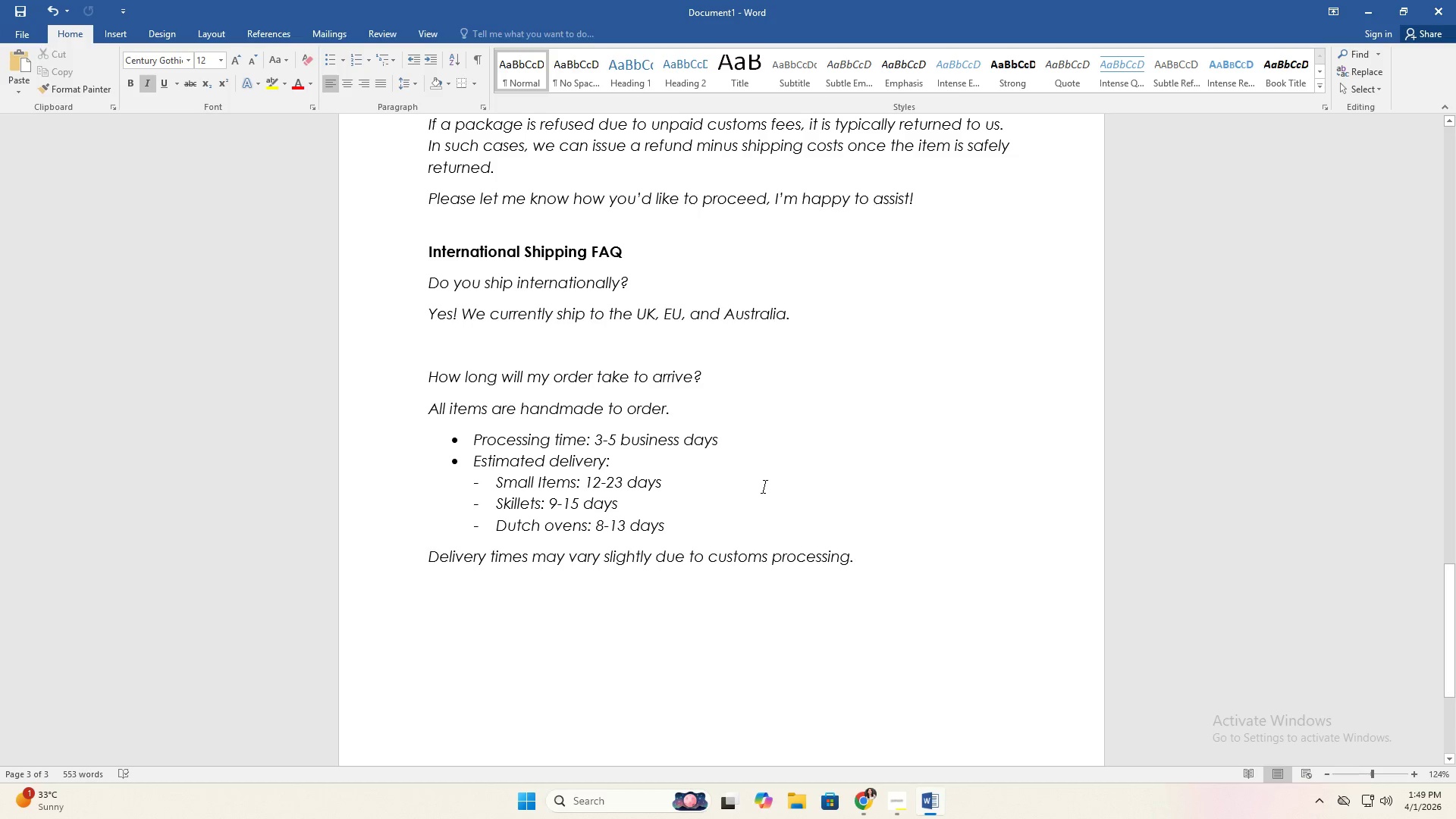 
key(Alt+AltLeft)
 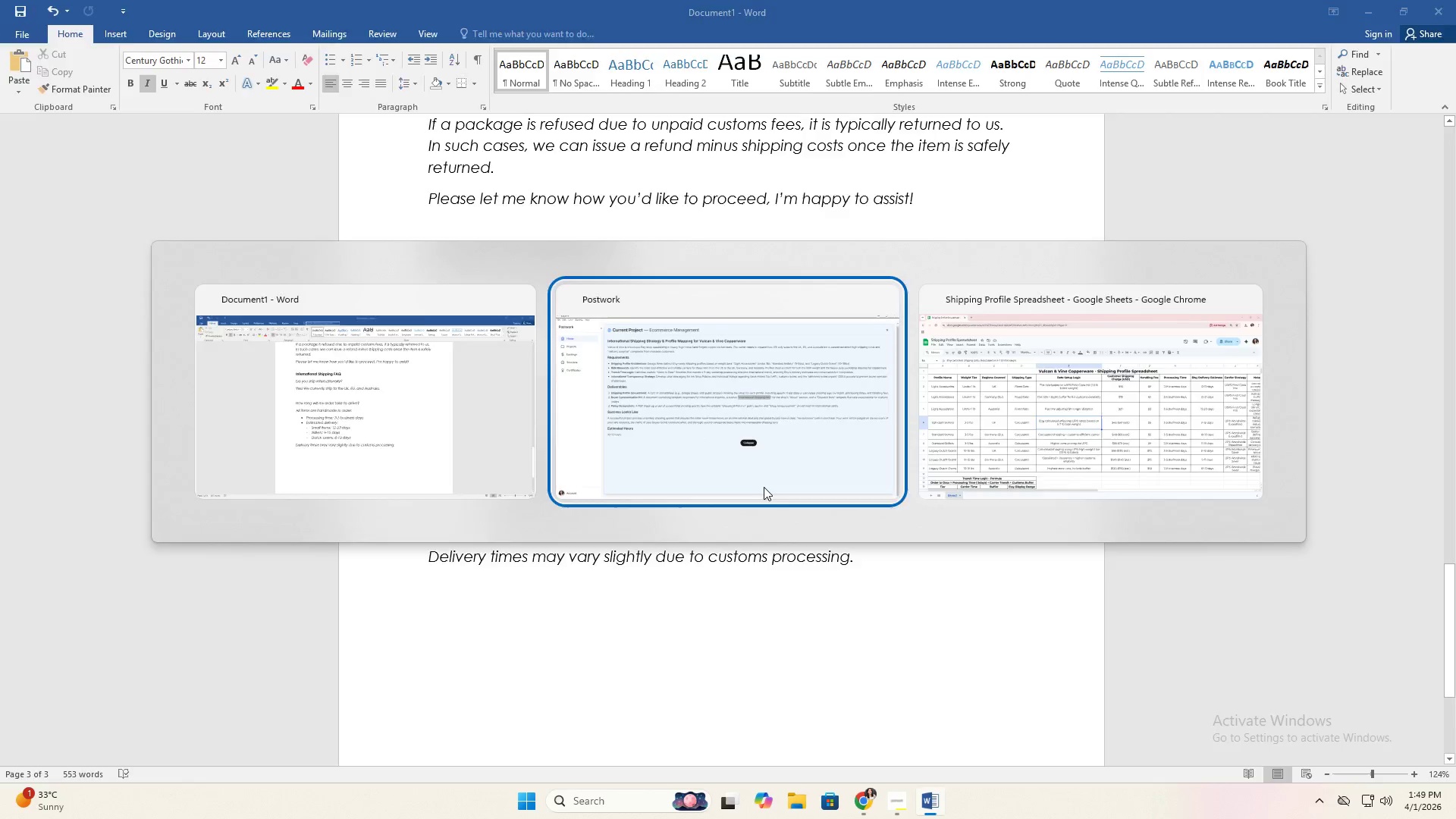 
key(Alt+Tab)